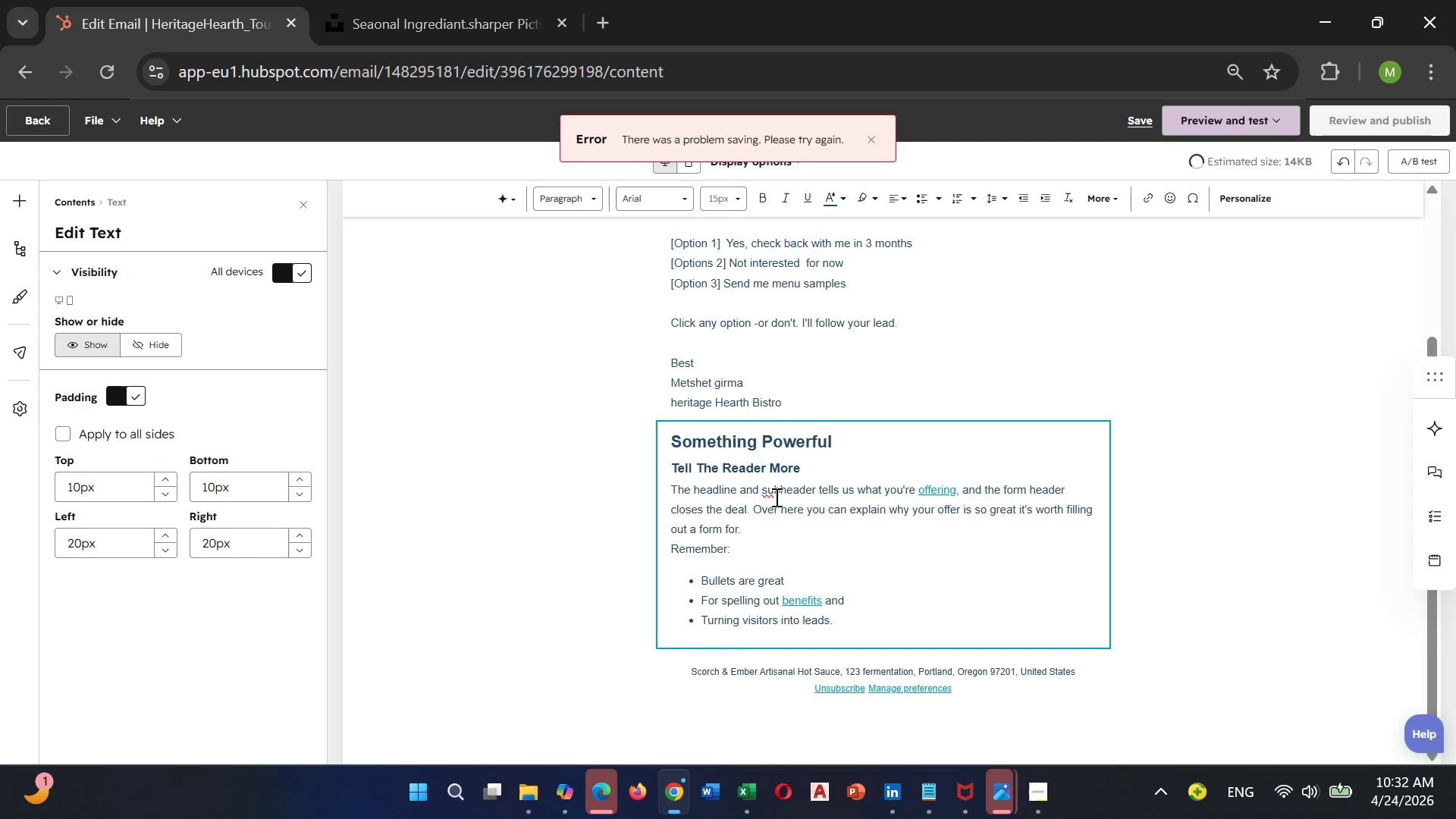 
key(Control+A)
 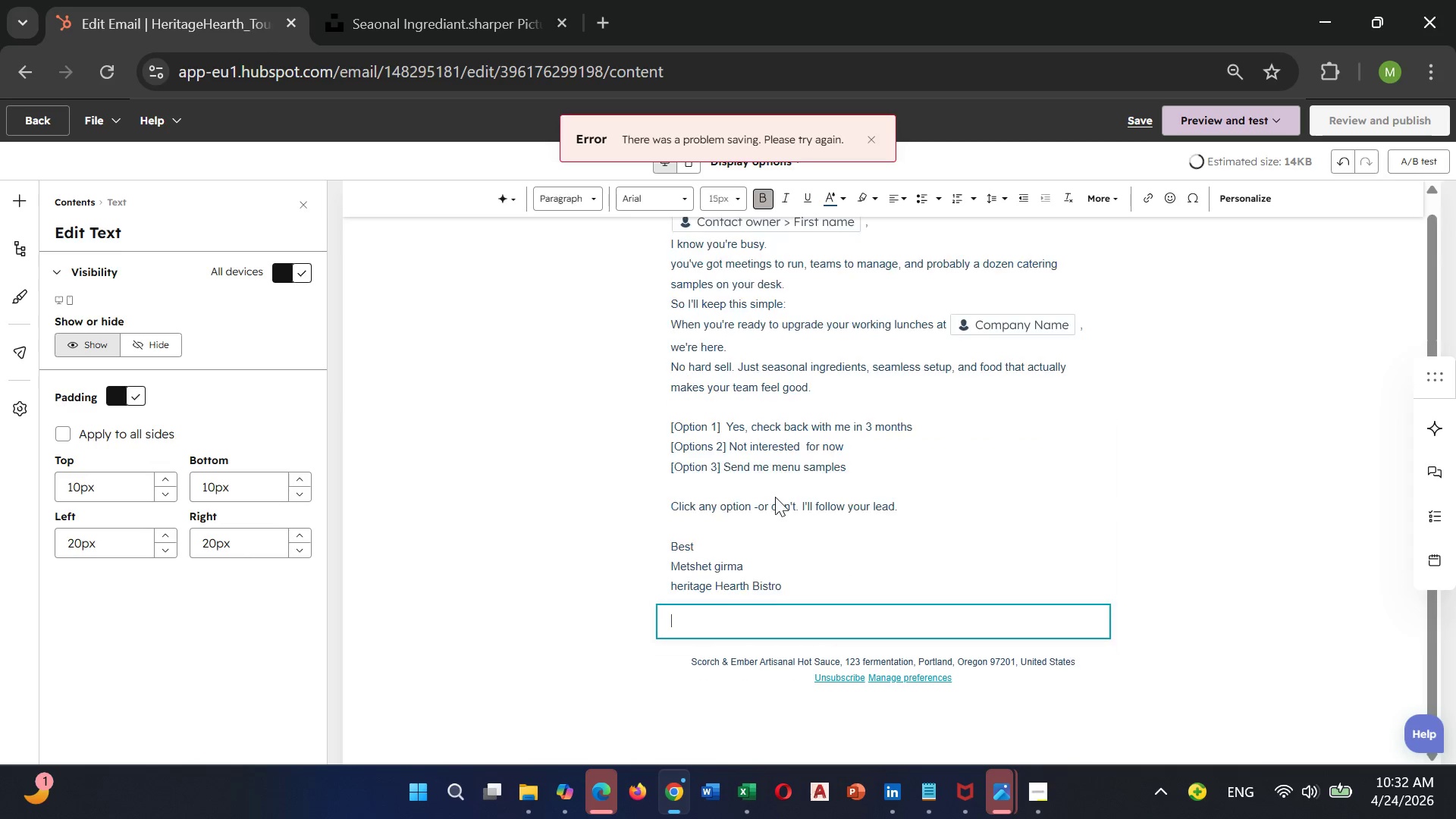 
key(Backspace)
 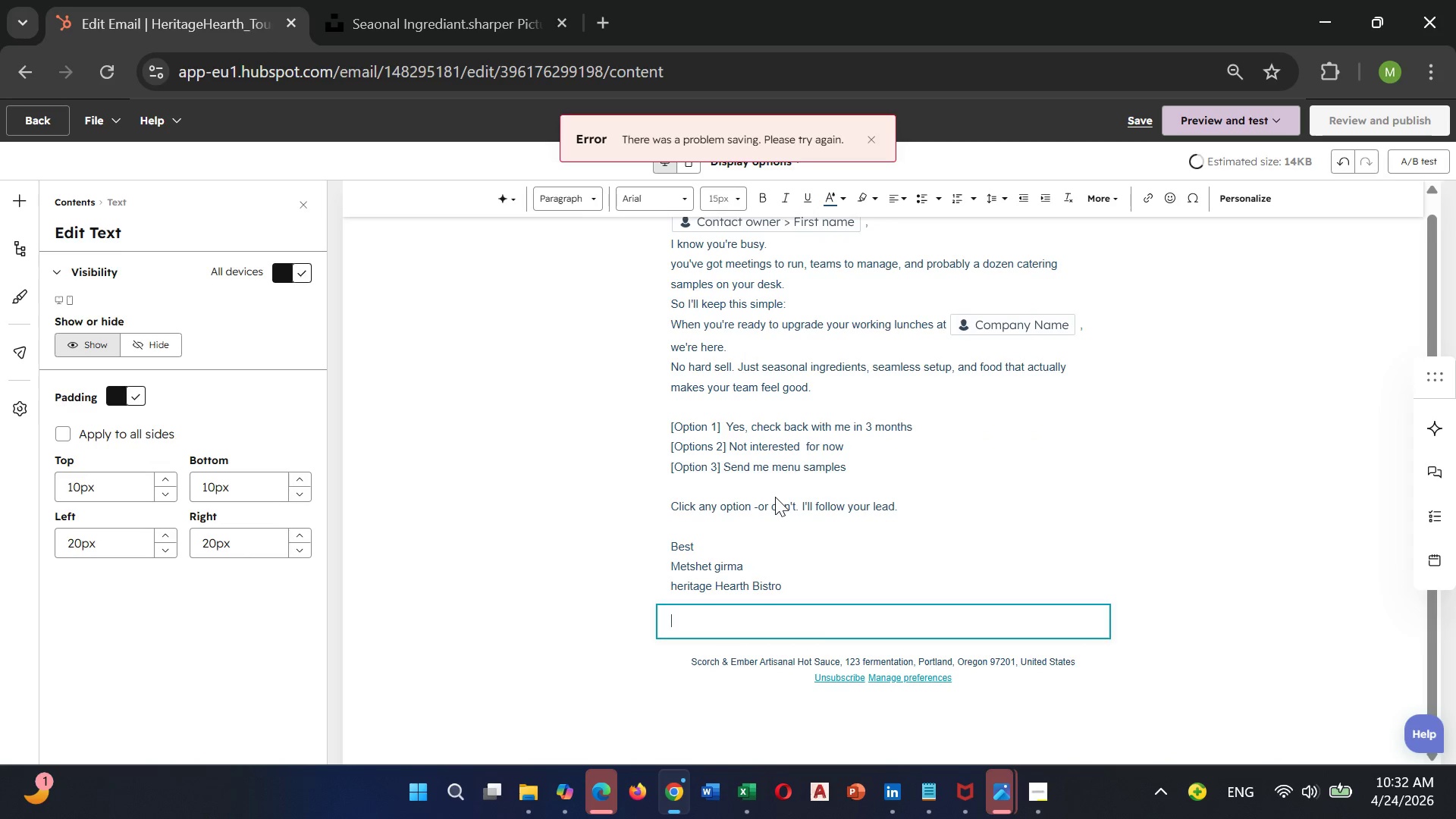 
key(Backspace)
 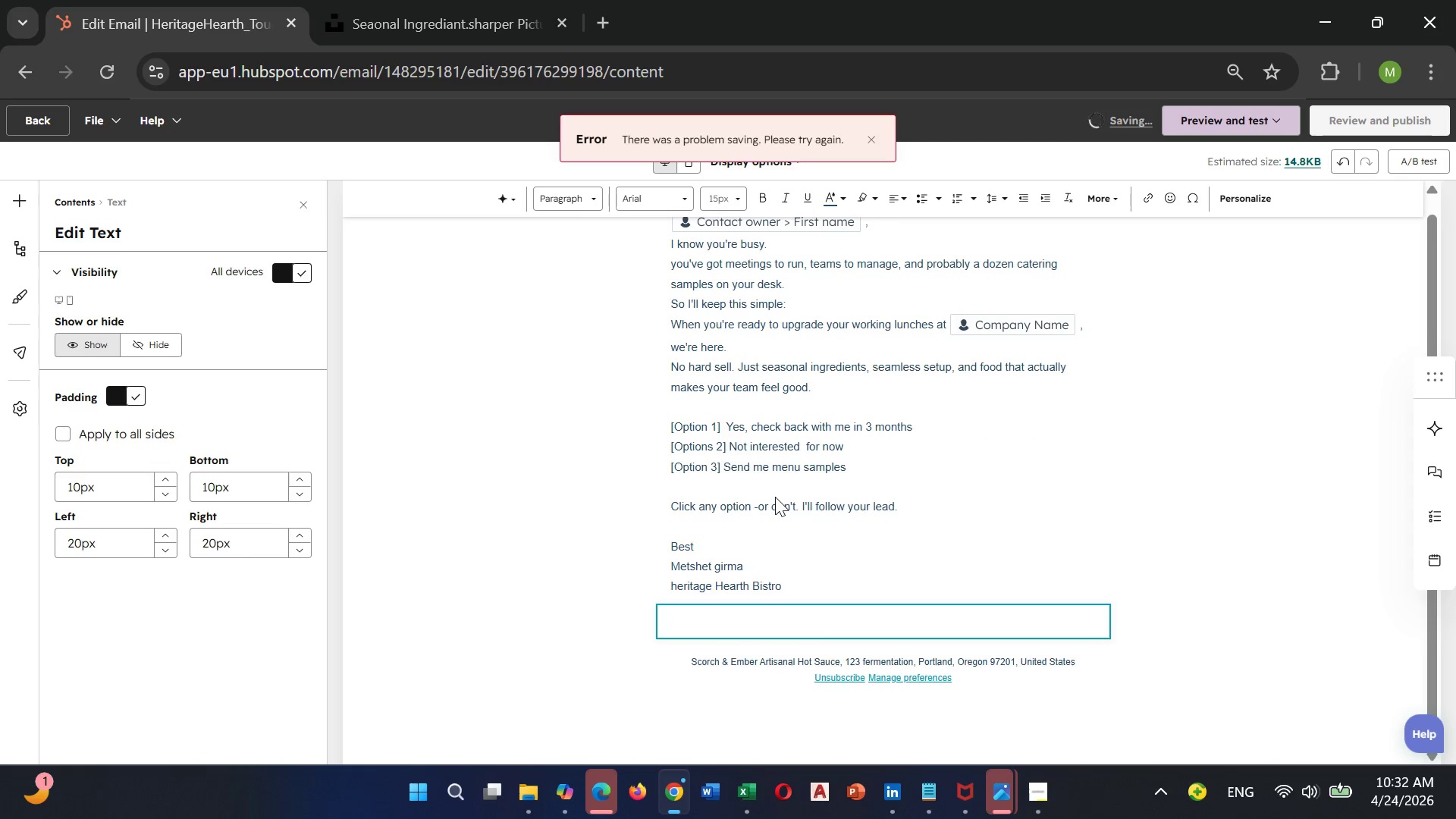 
type(heritage hearth Bistro | No pressure.)
 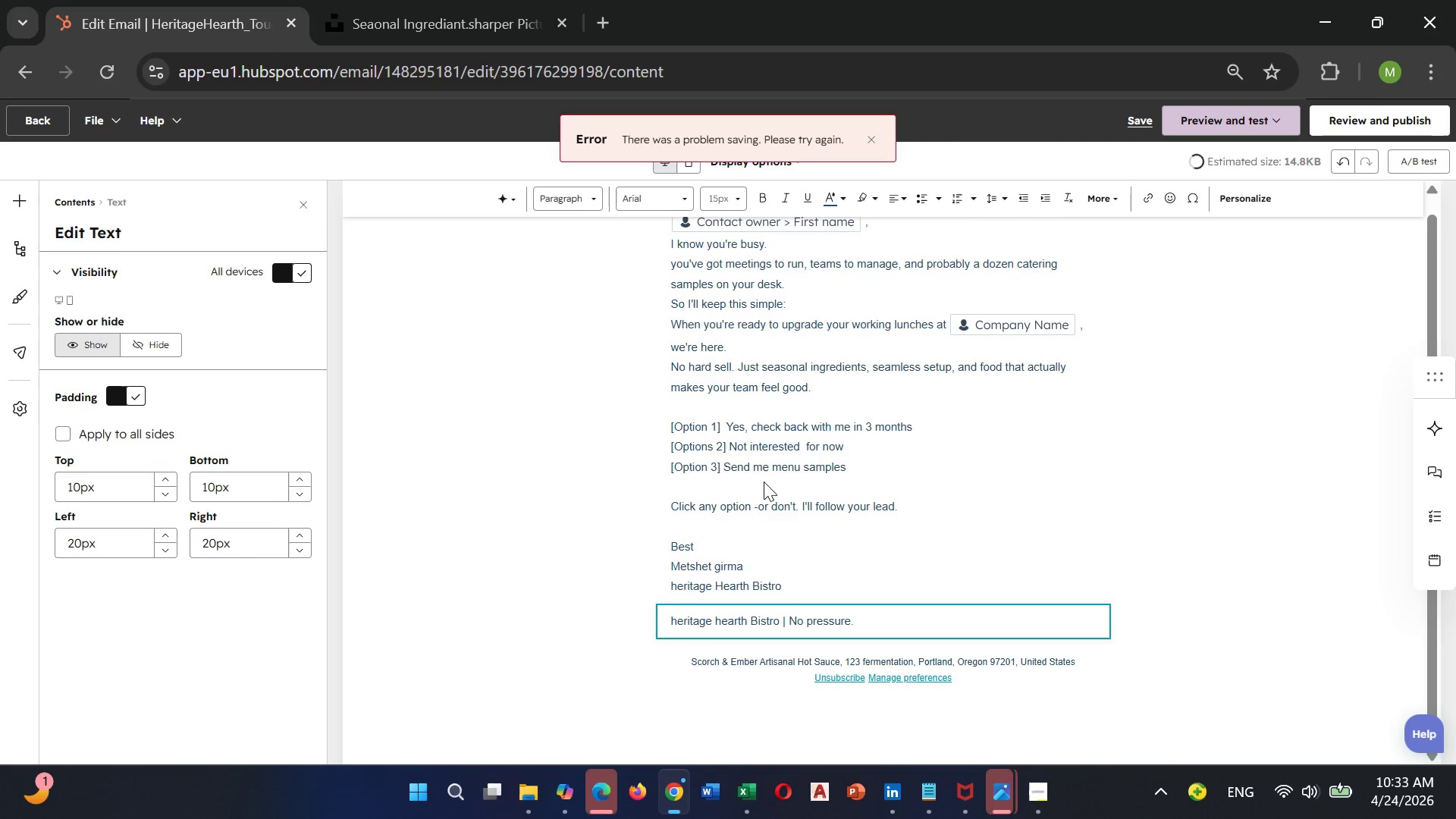 
type(Just beetter)
 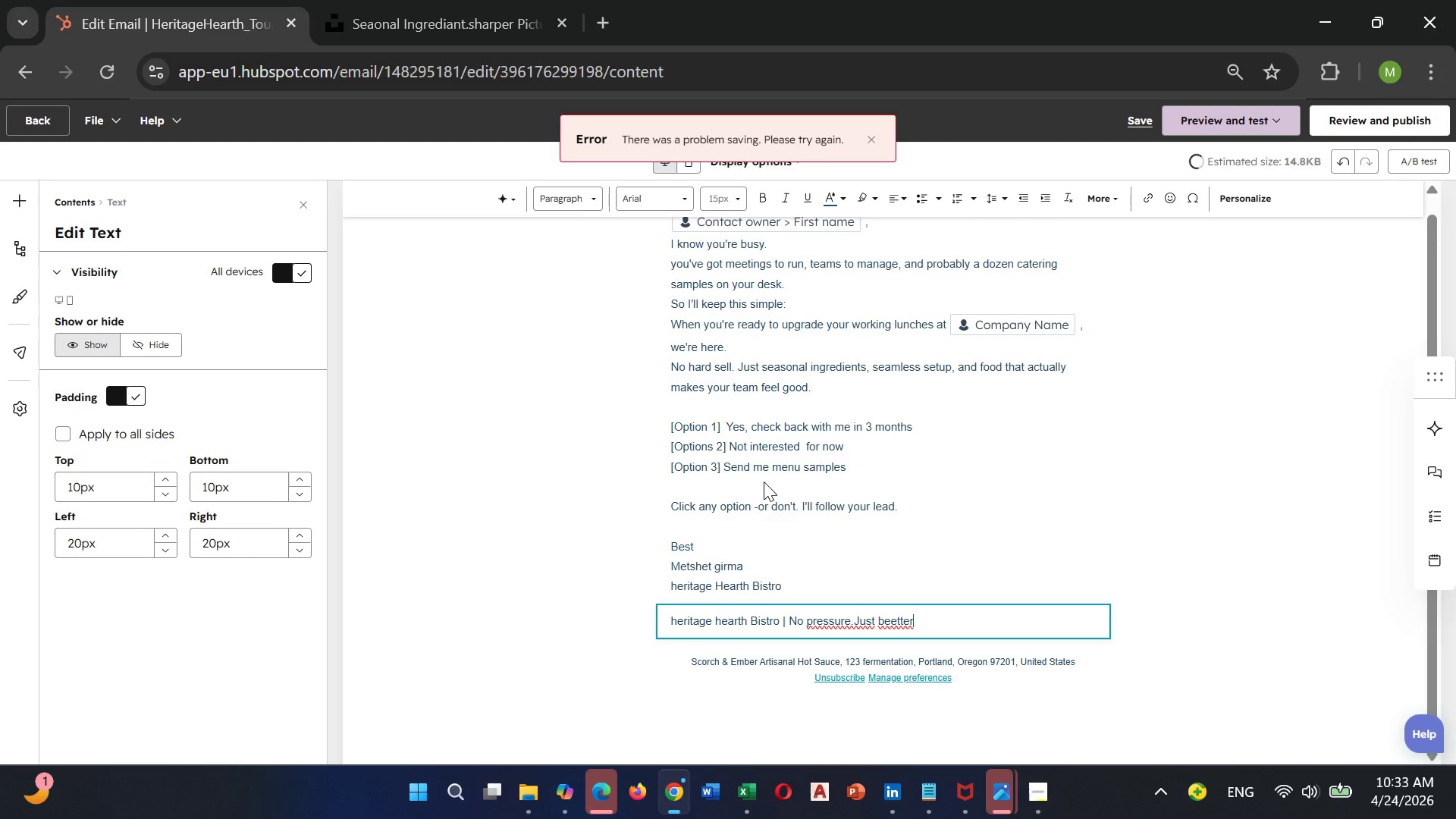 
key(ArrowLeft)
 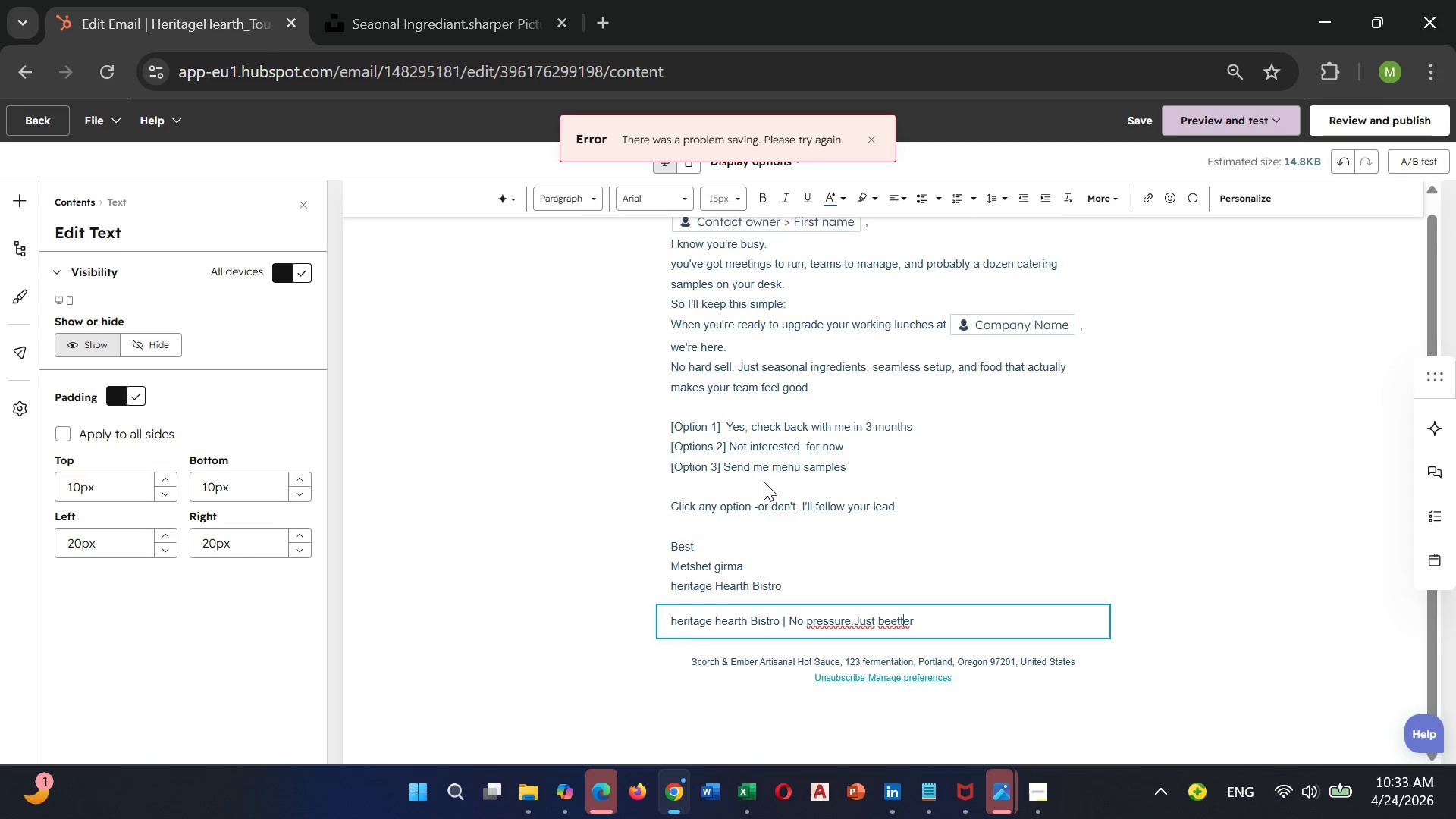 
key(ArrowLeft)
 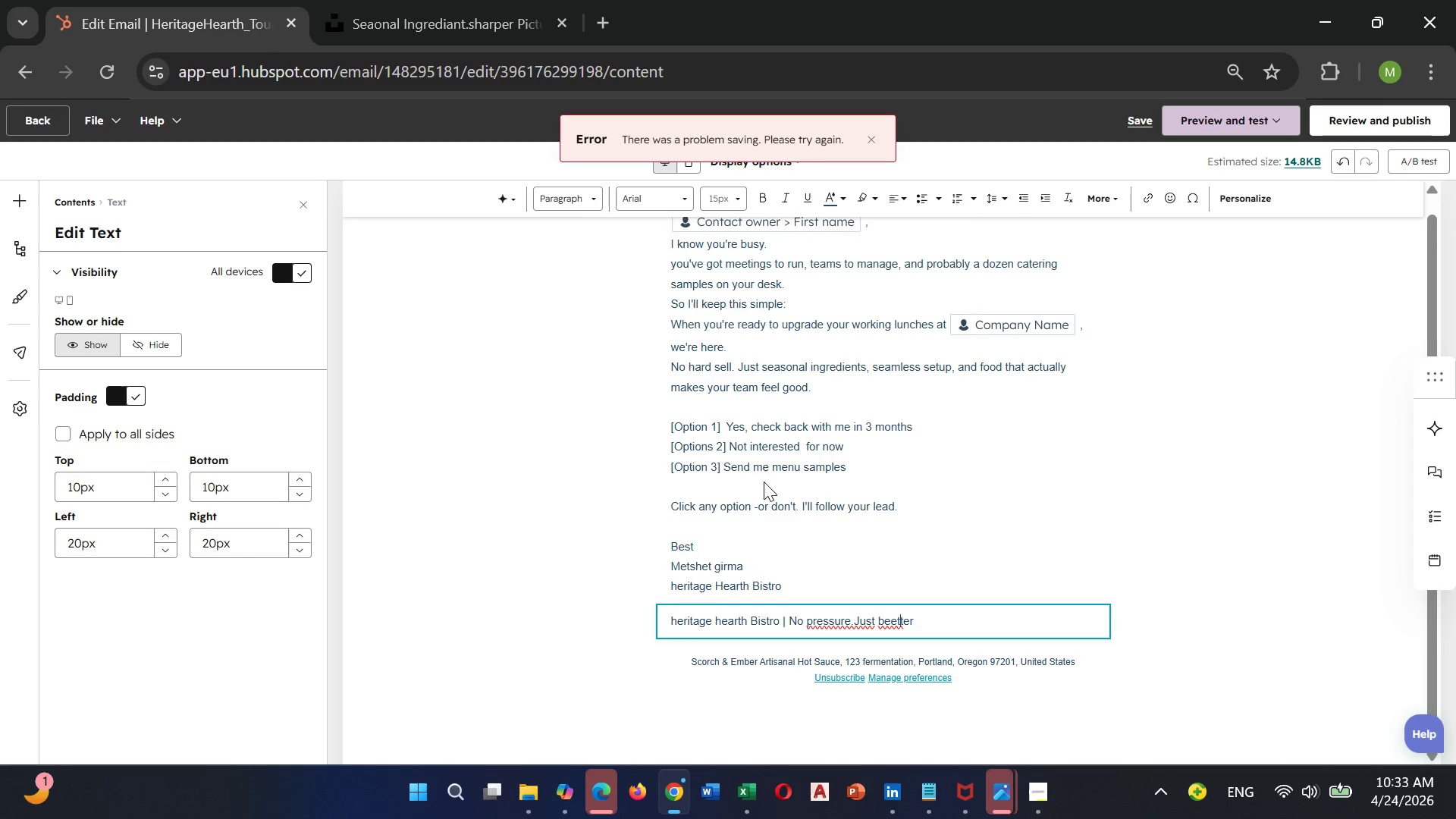 
key(ArrowLeft)
 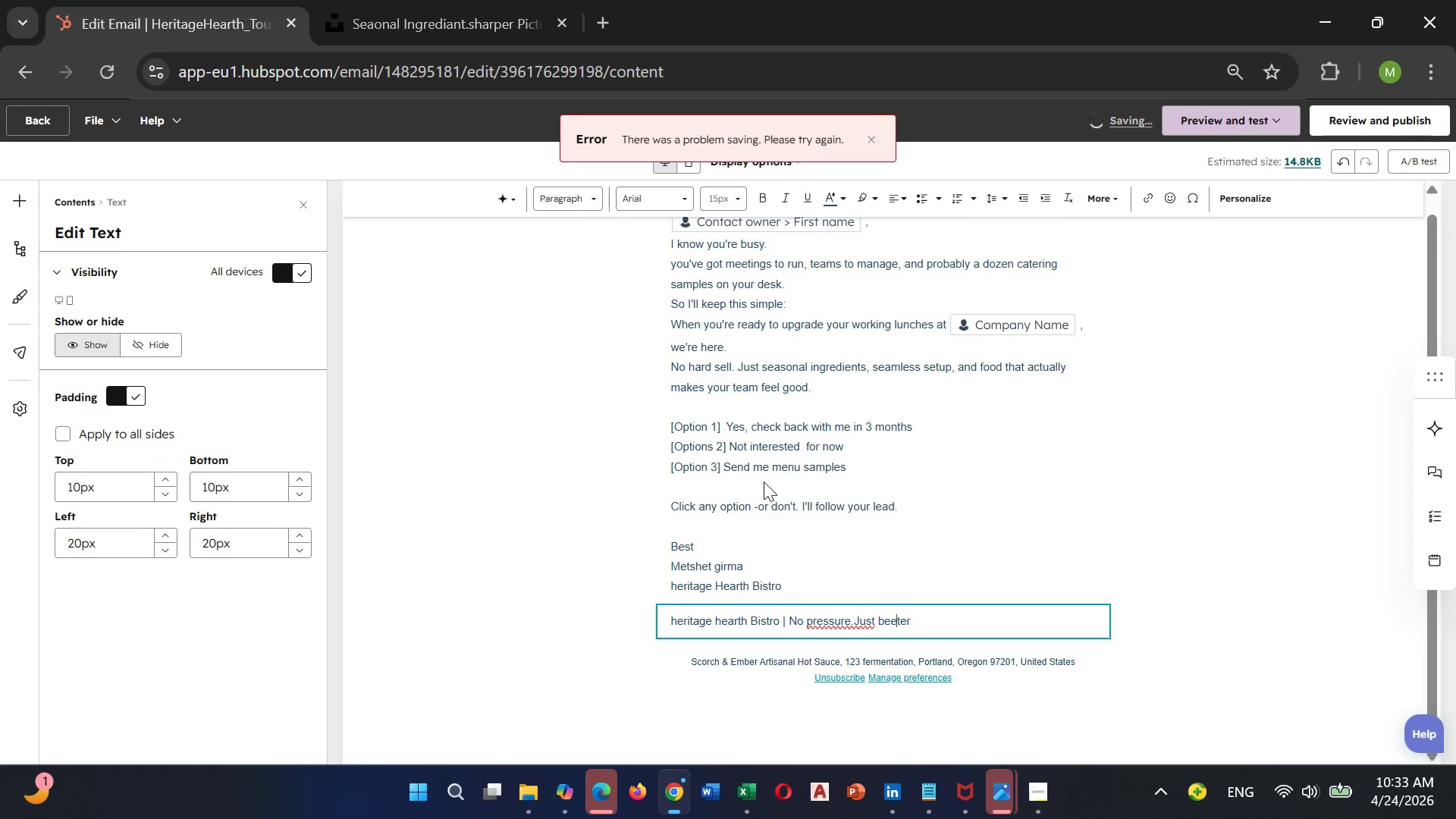 
key(Backspace)
 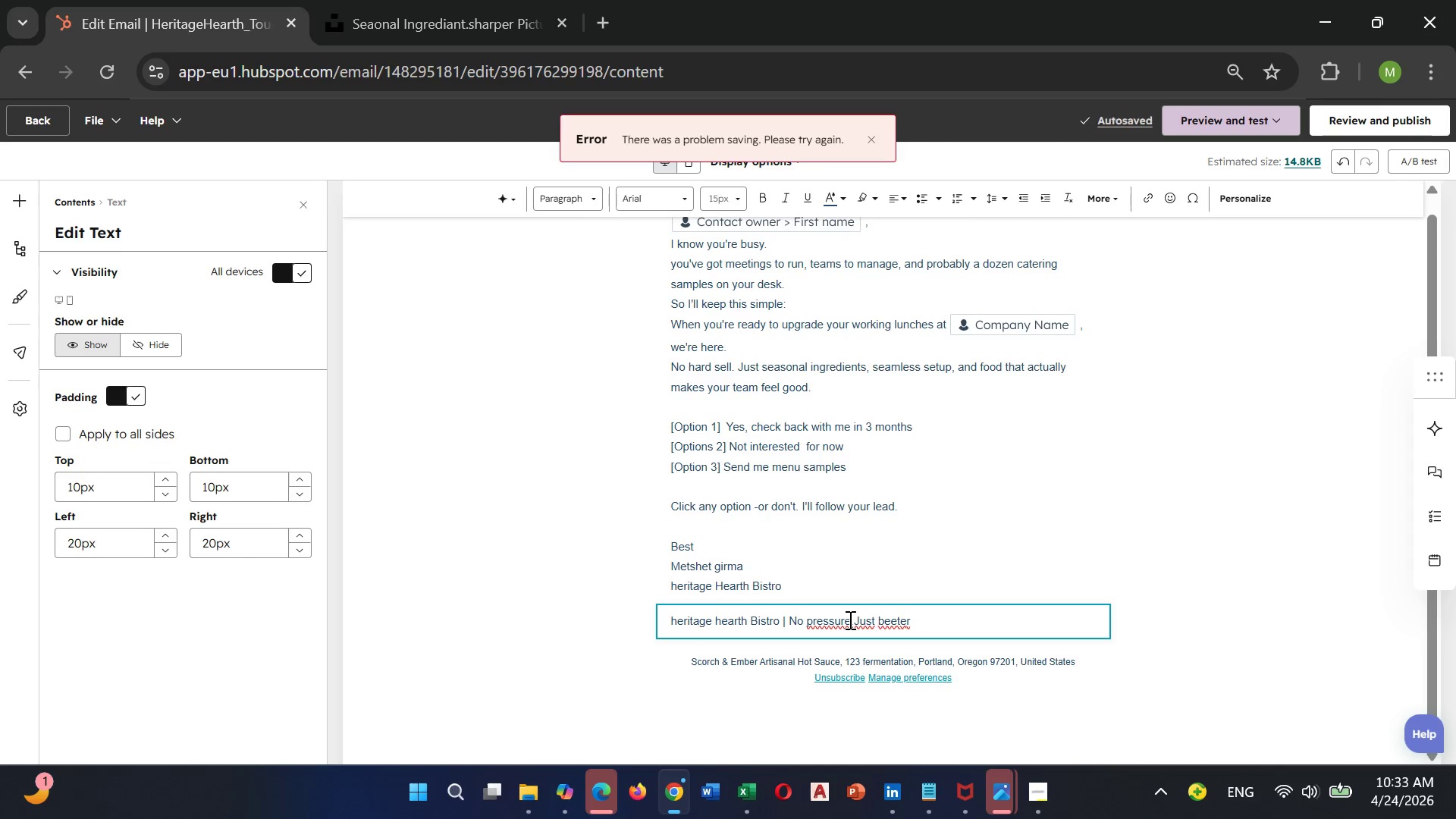 
wait(5.67)
 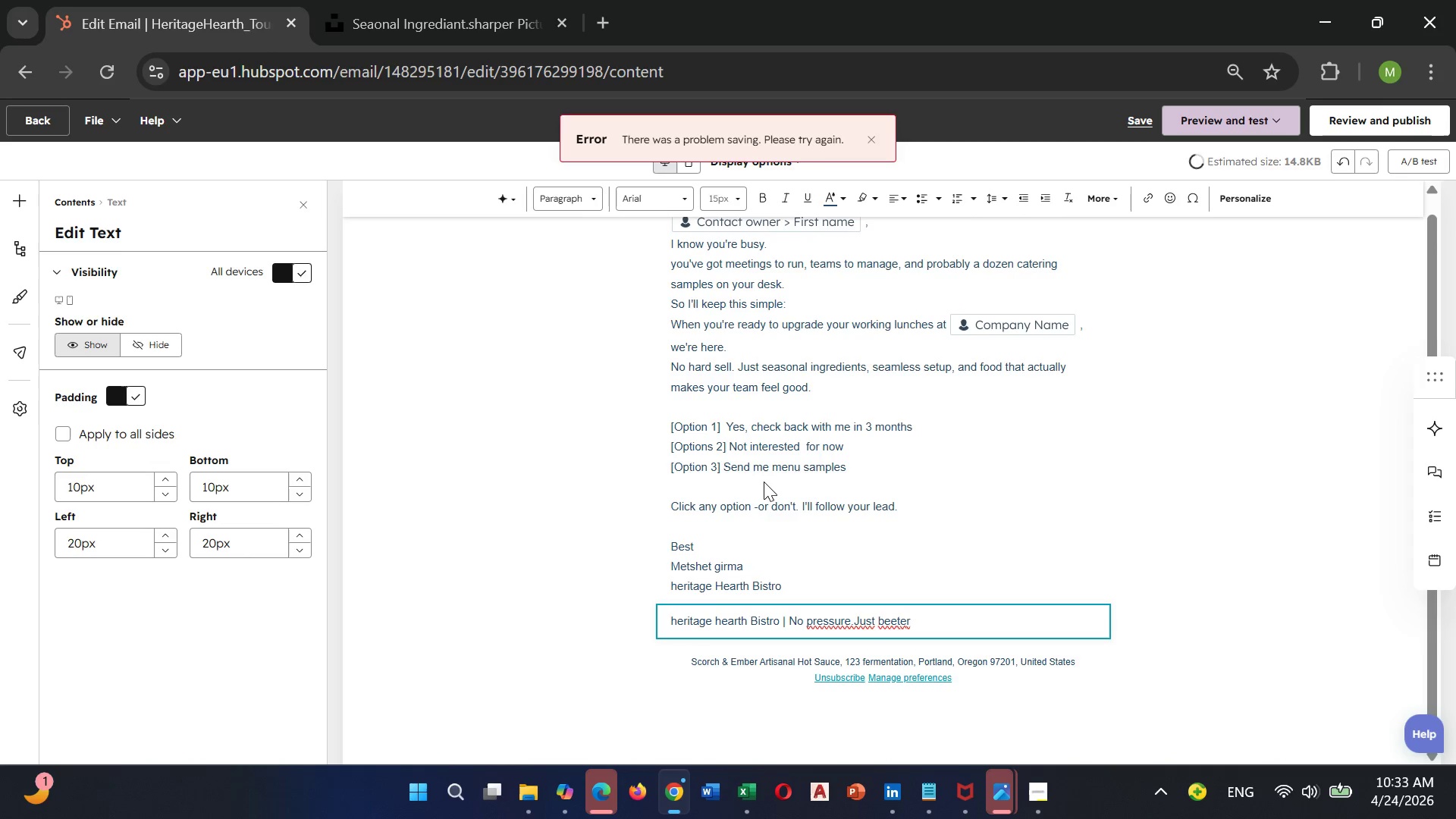 
left_click([858, 621])
 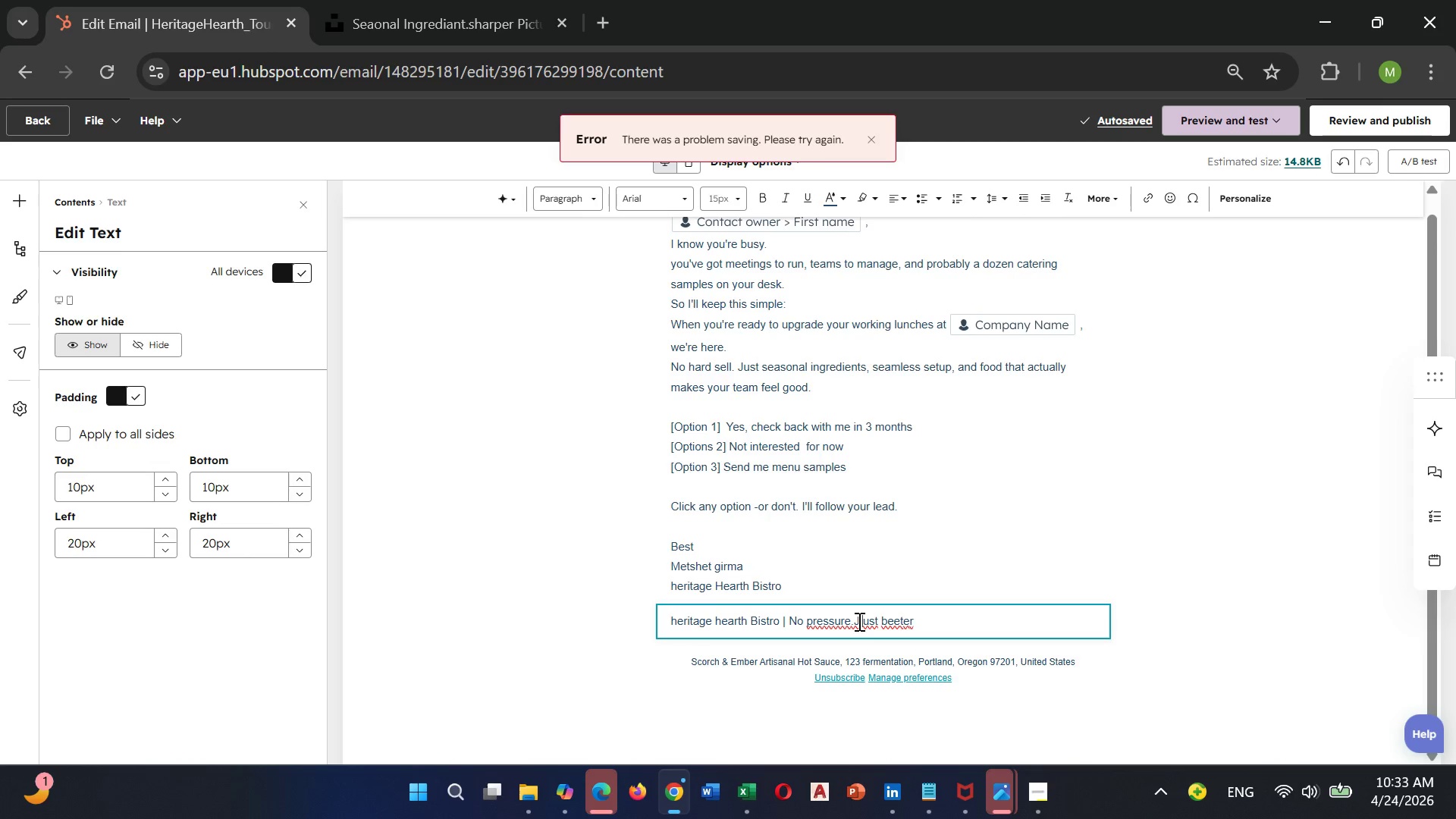 
key(Space)
 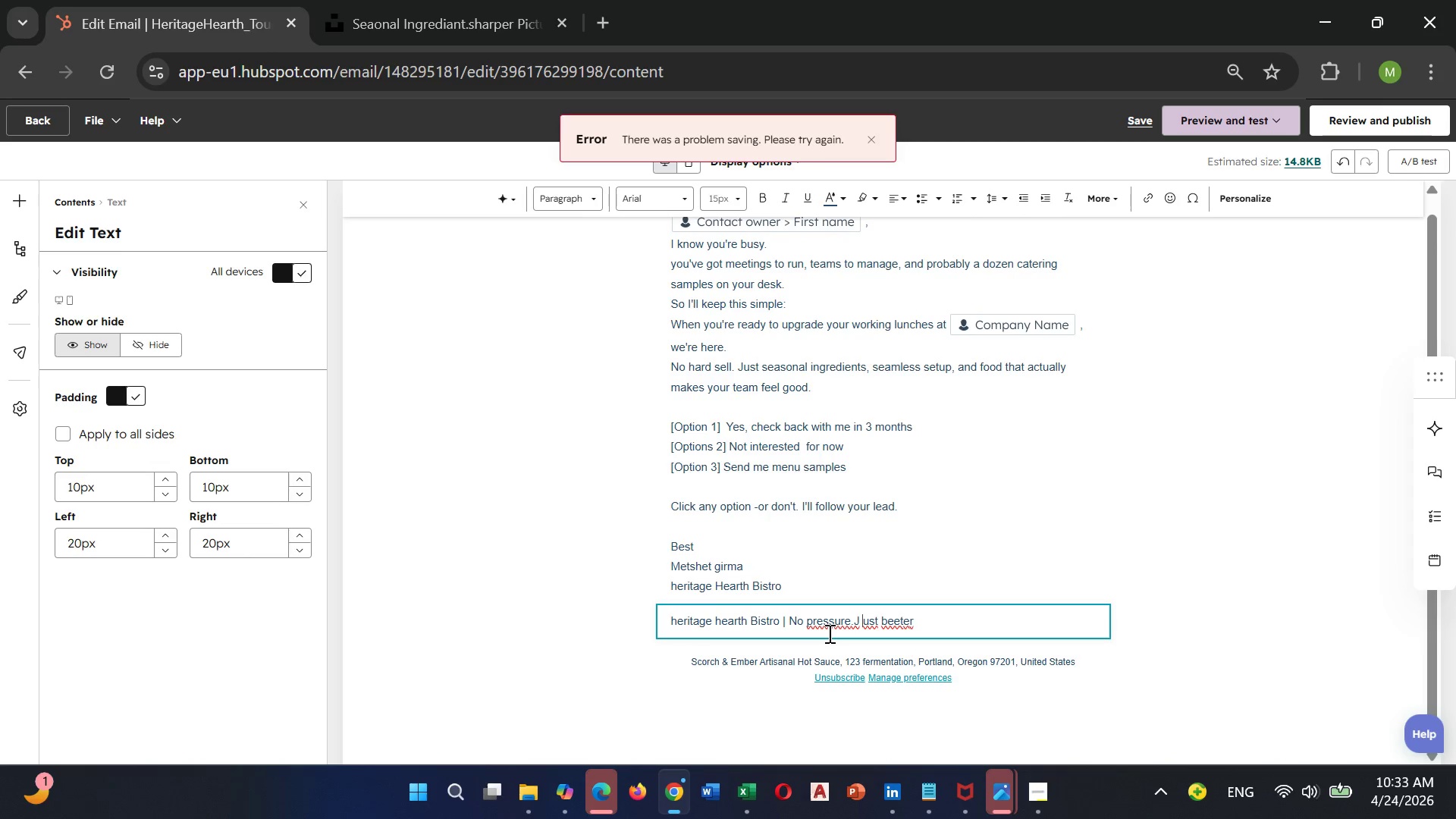 
key(Backspace)
 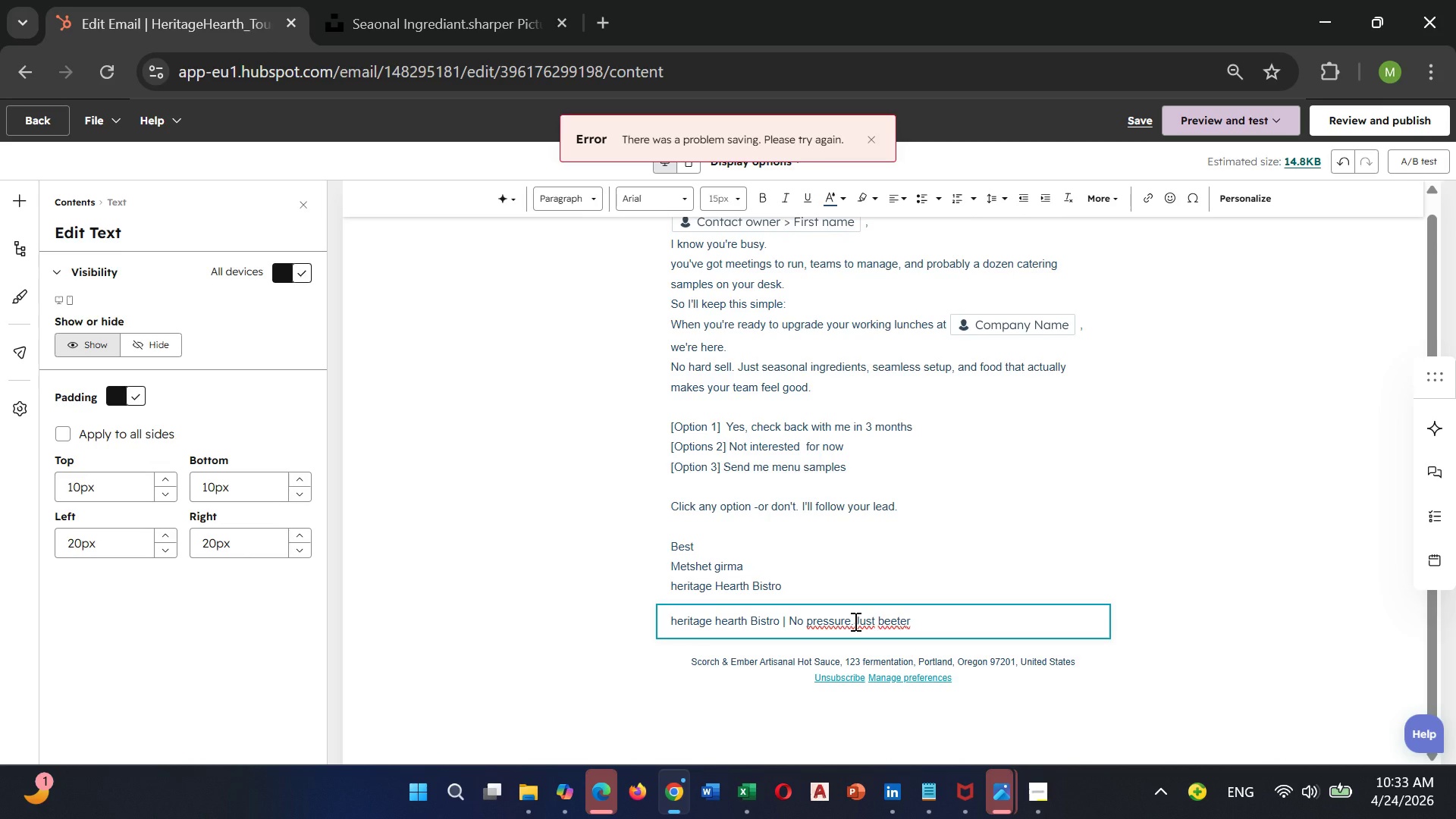 
left_click([854, 621])
 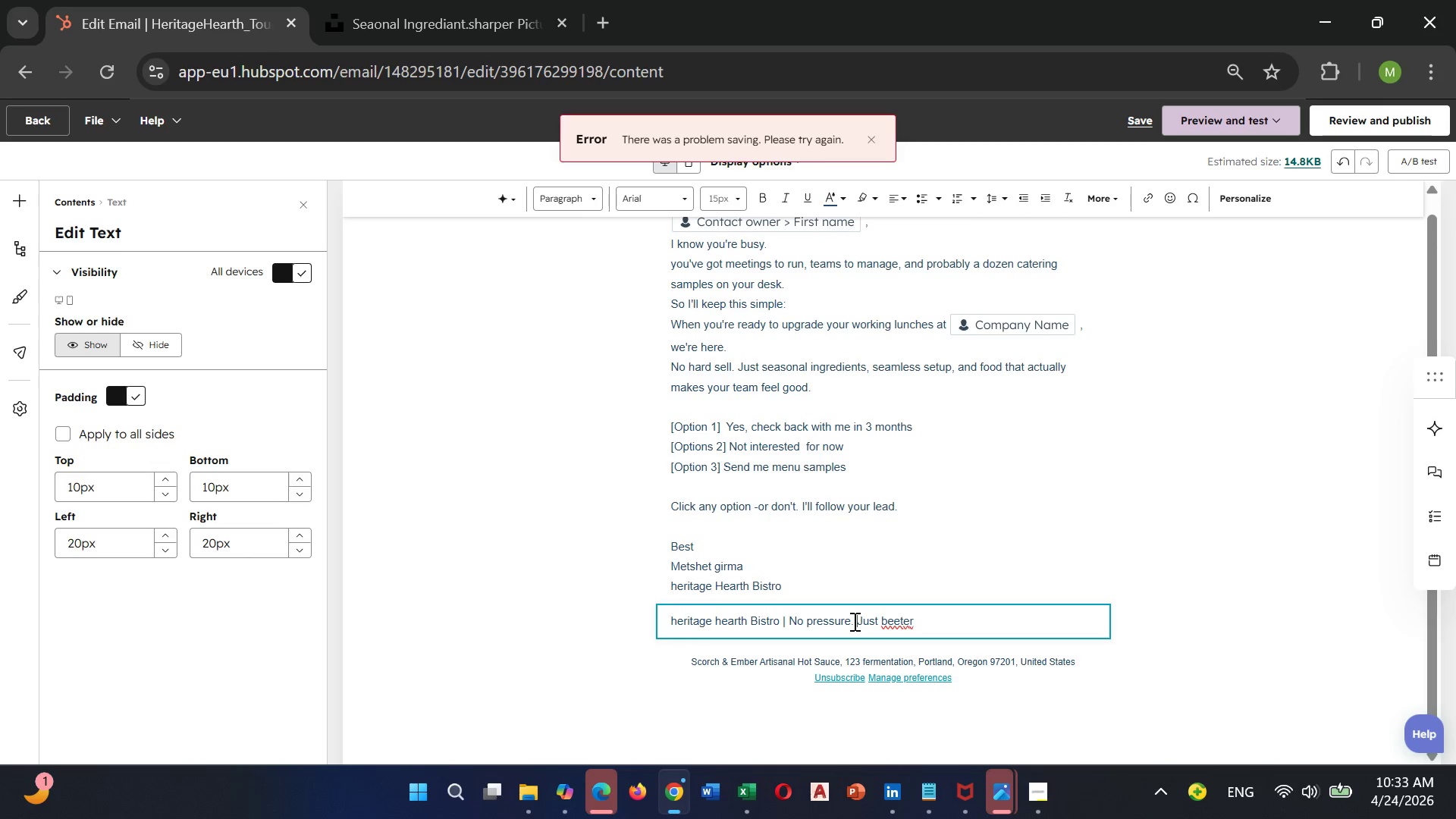 
key(Space)
 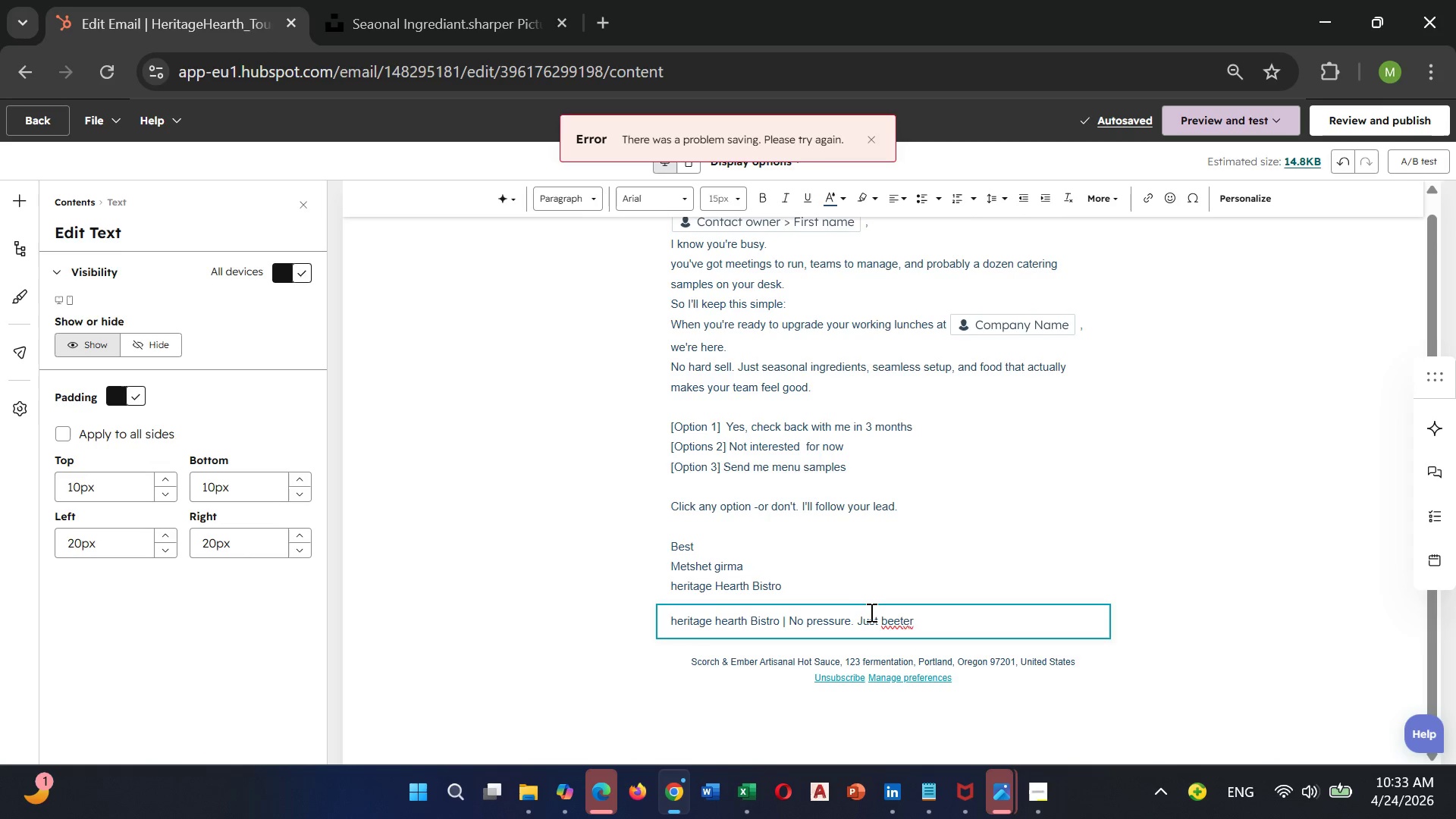 
left_click([898, 617])
 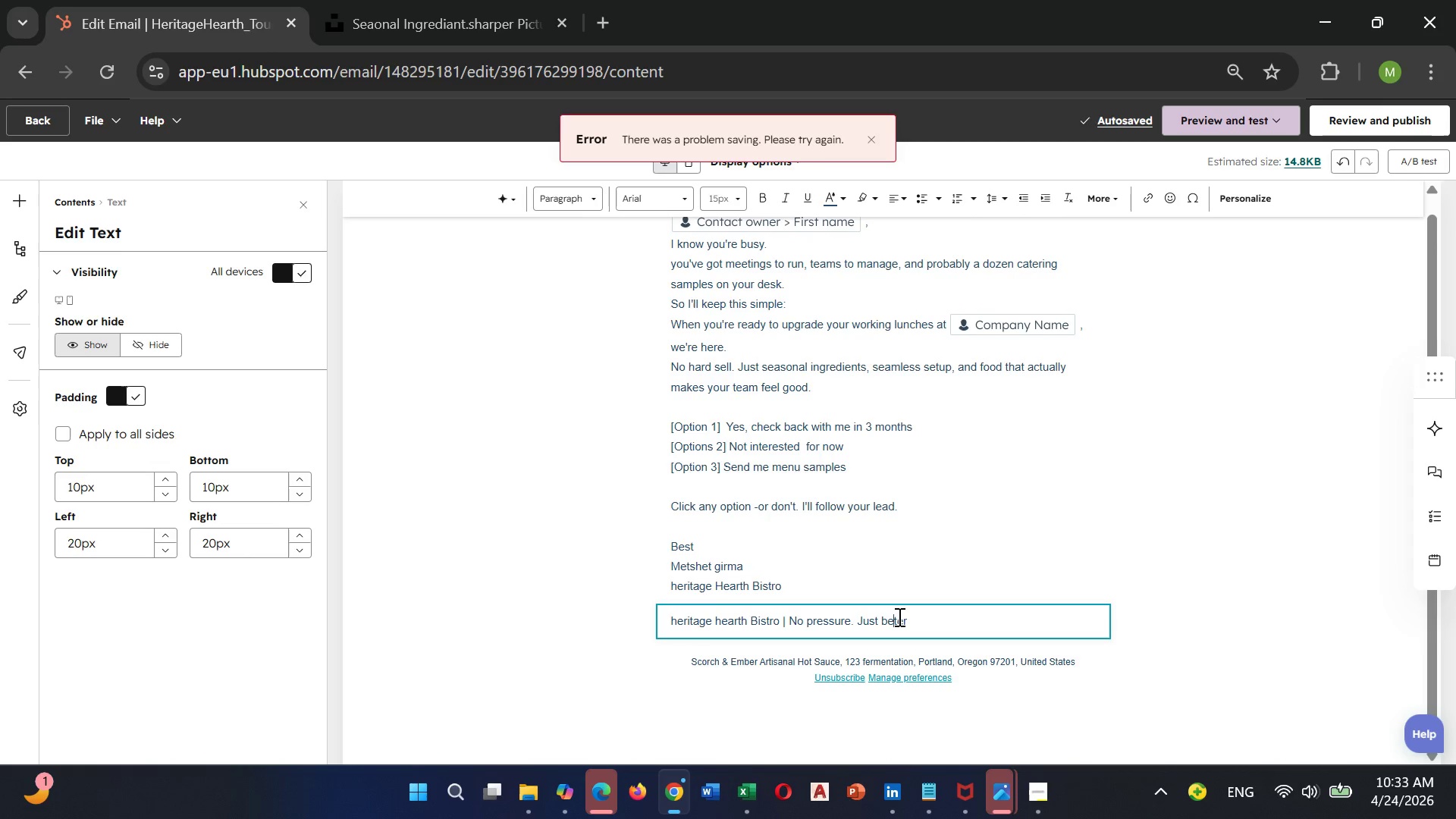 
key(Backspace)
 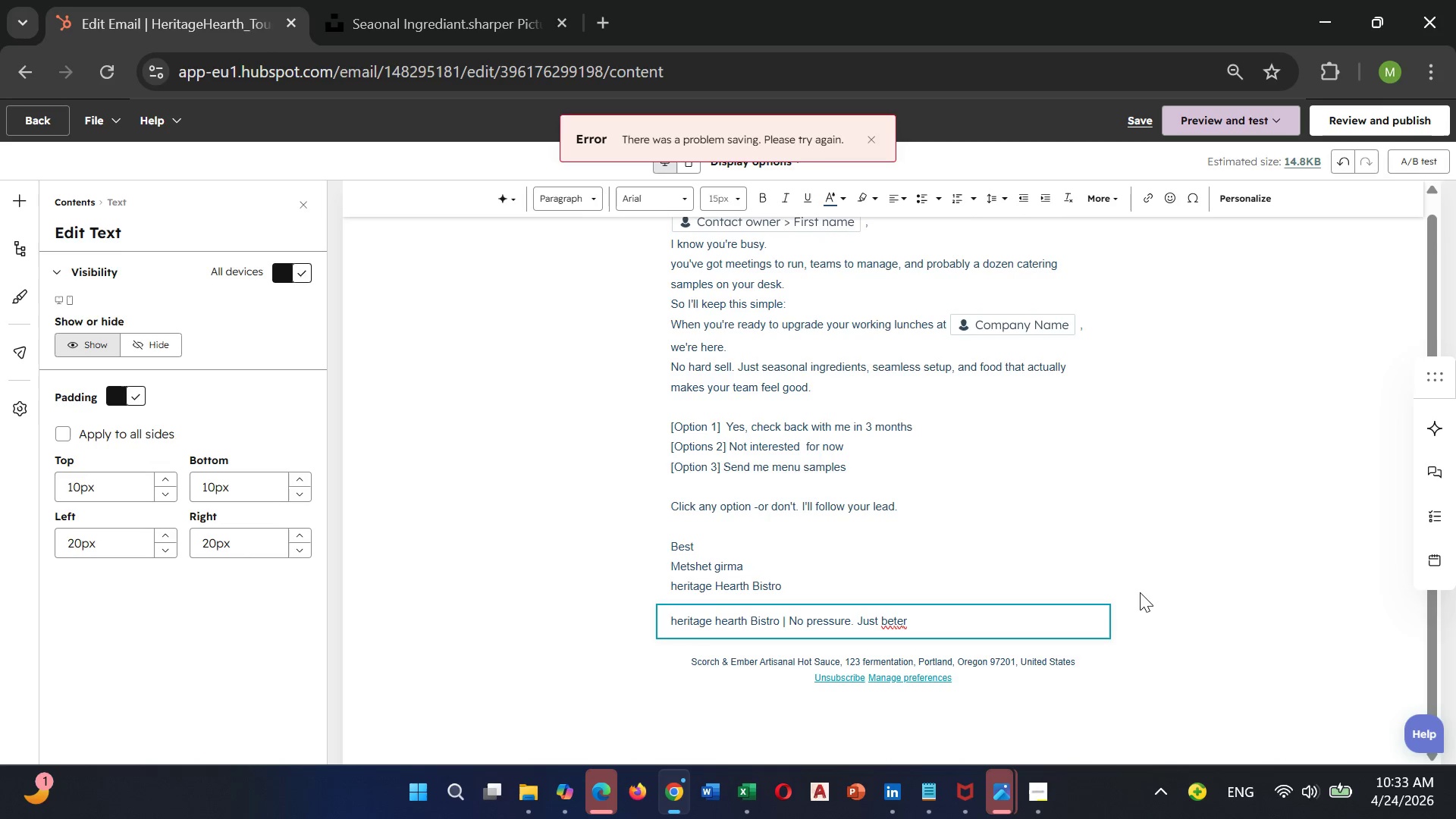 
key(T)
 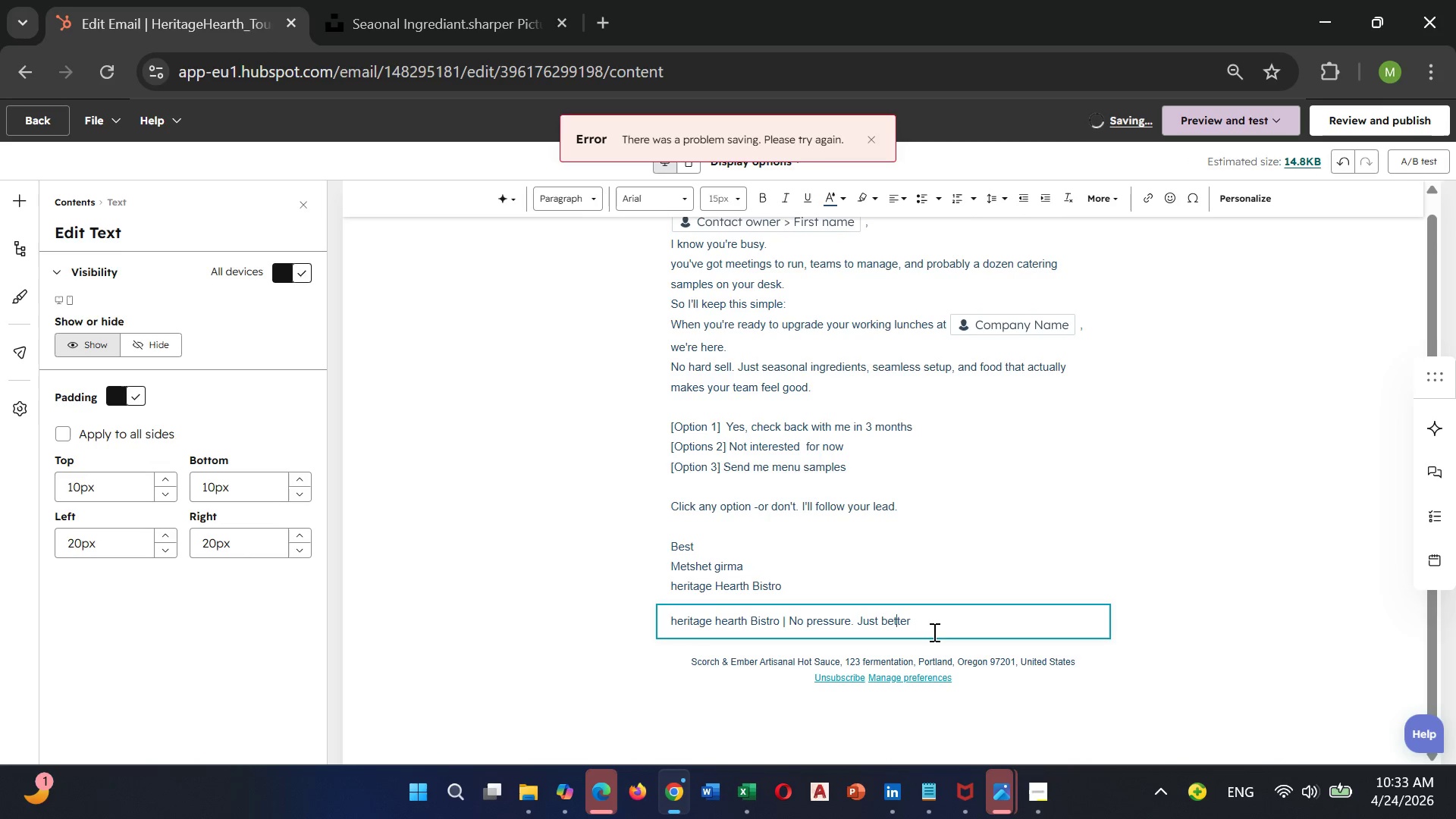 
left_click([929, 619])
 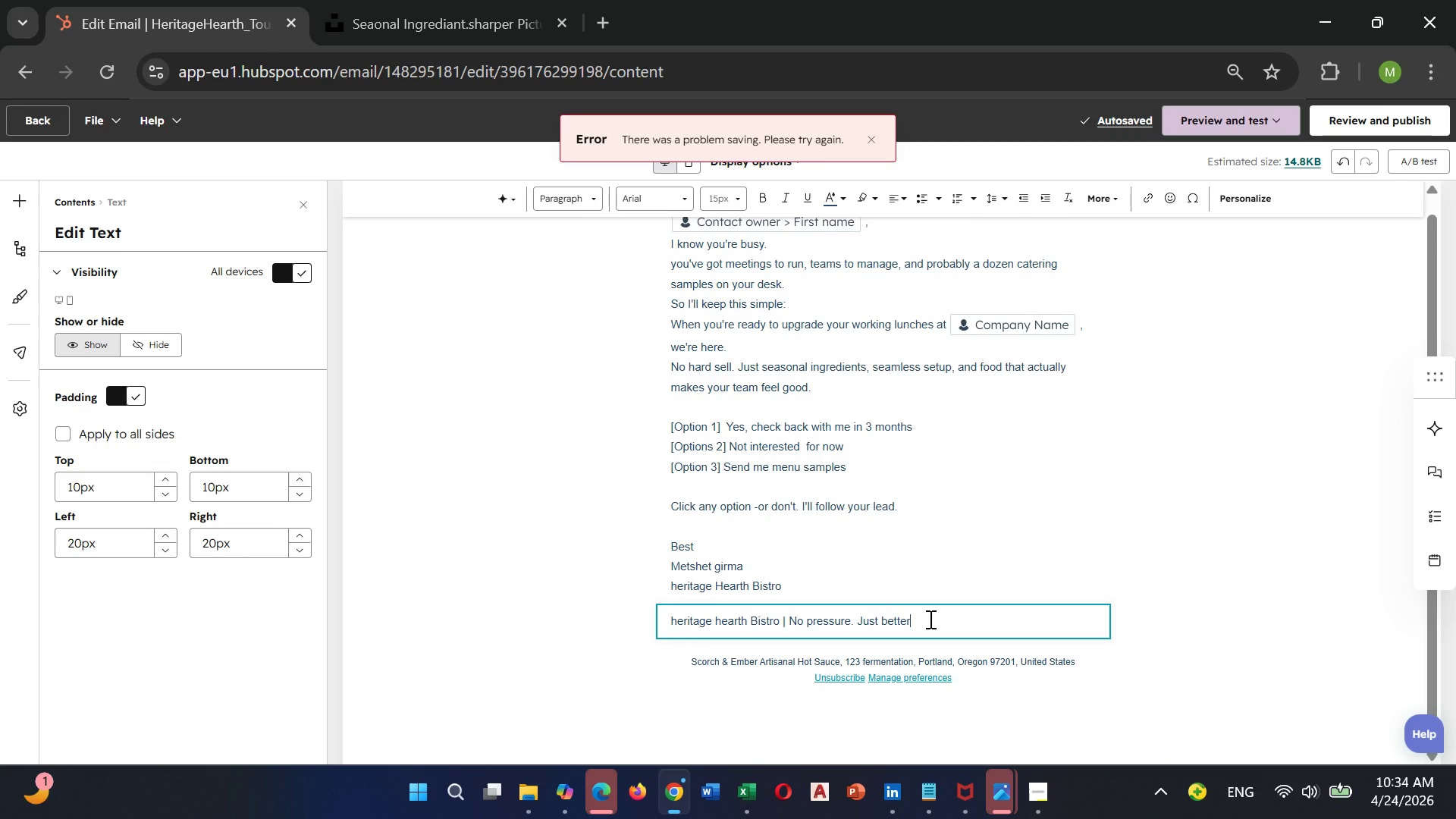 
wait(5.62)
 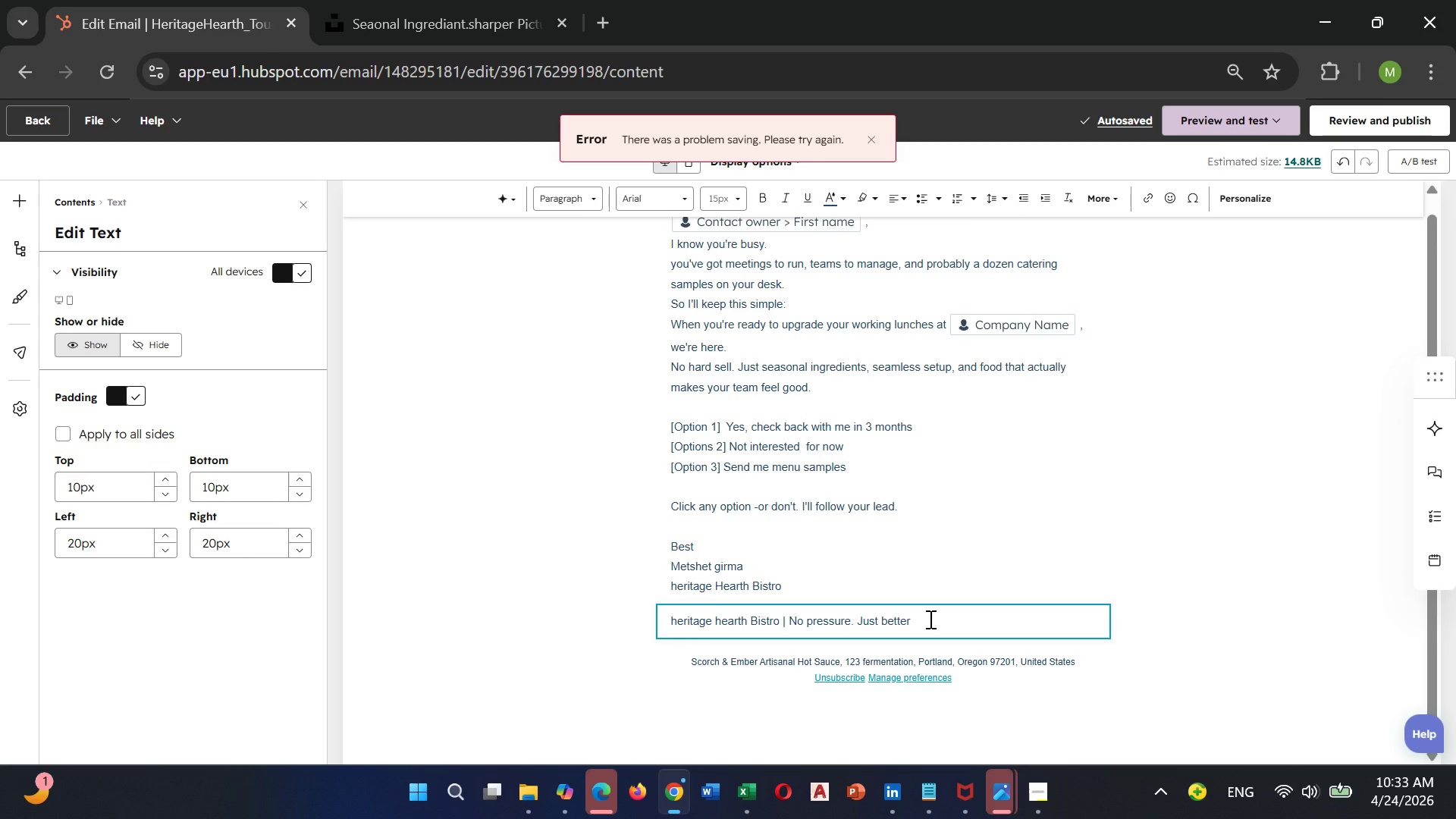 
type( lunches)
 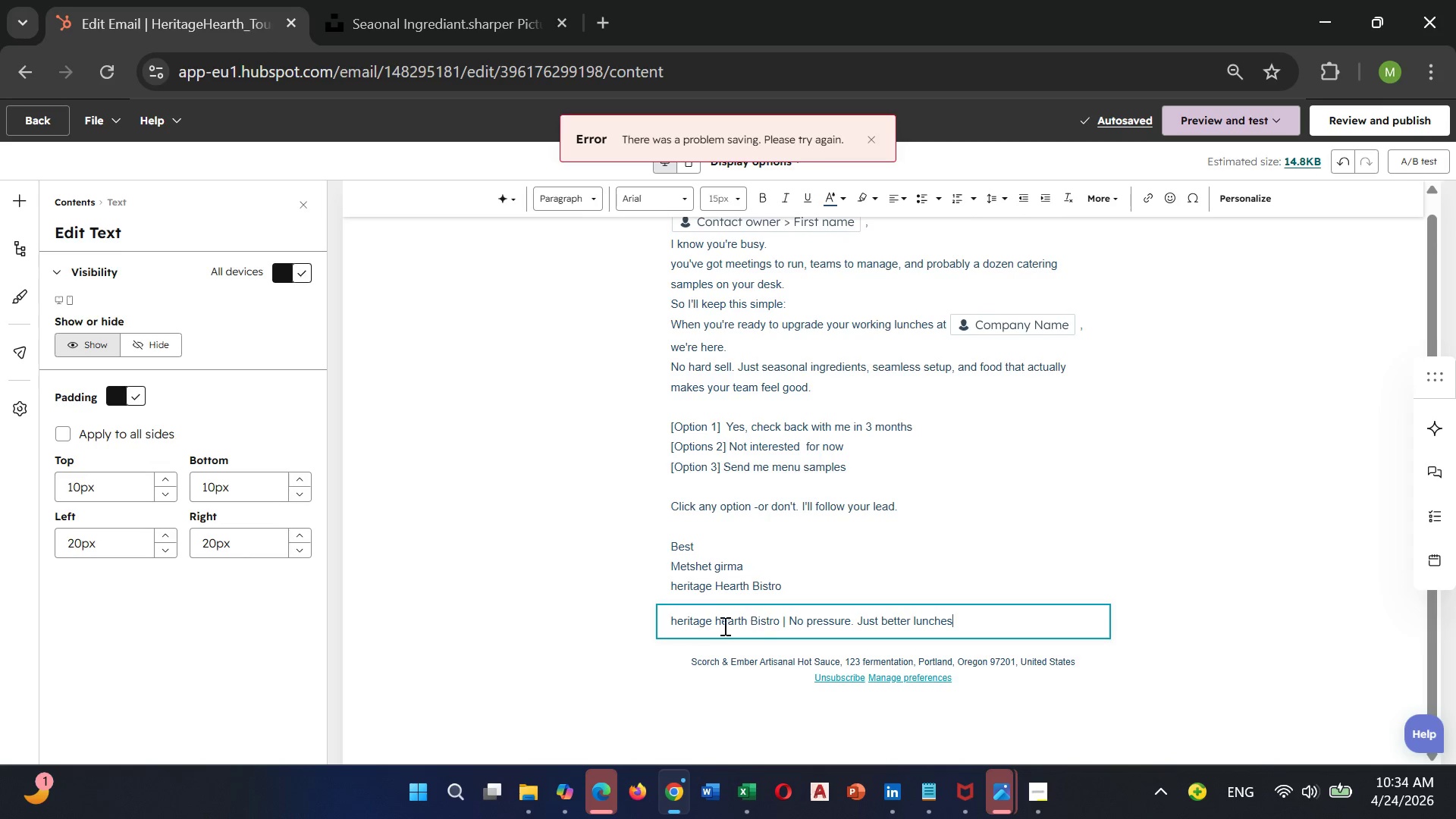 
wait(5.89)
 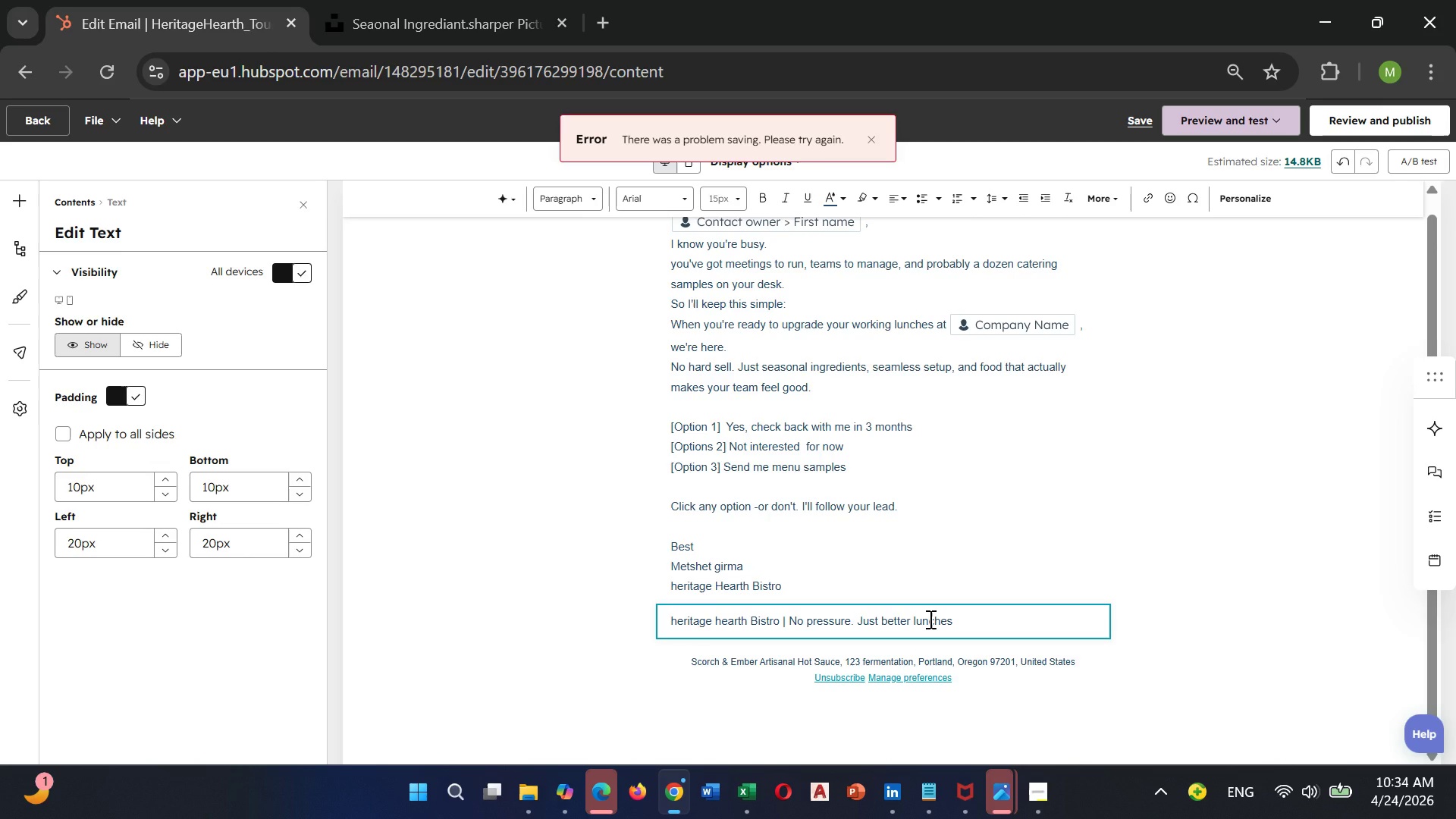 
left_click([668, 617])
 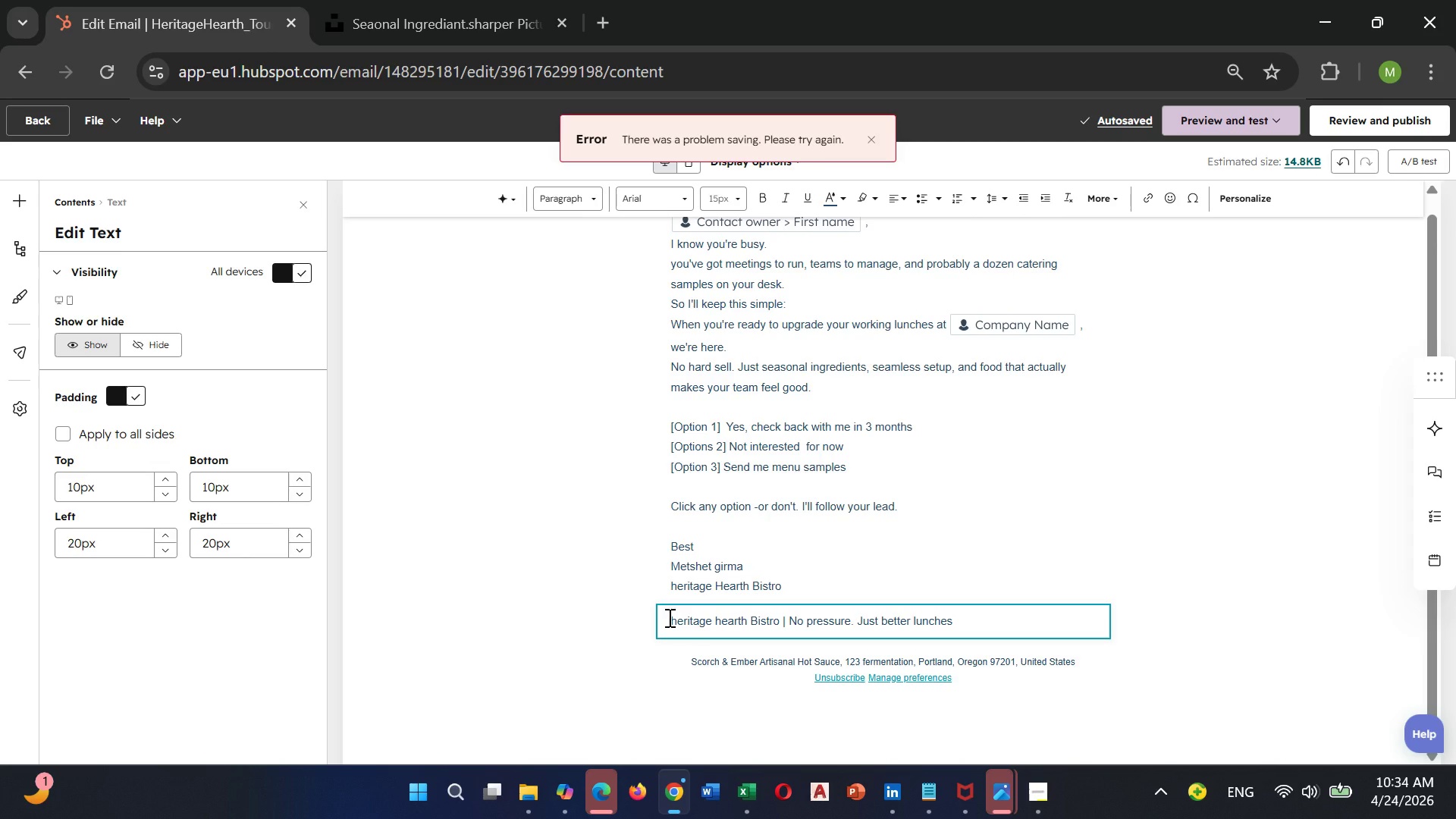 
hold_key(key=Space, duration=0.83)
 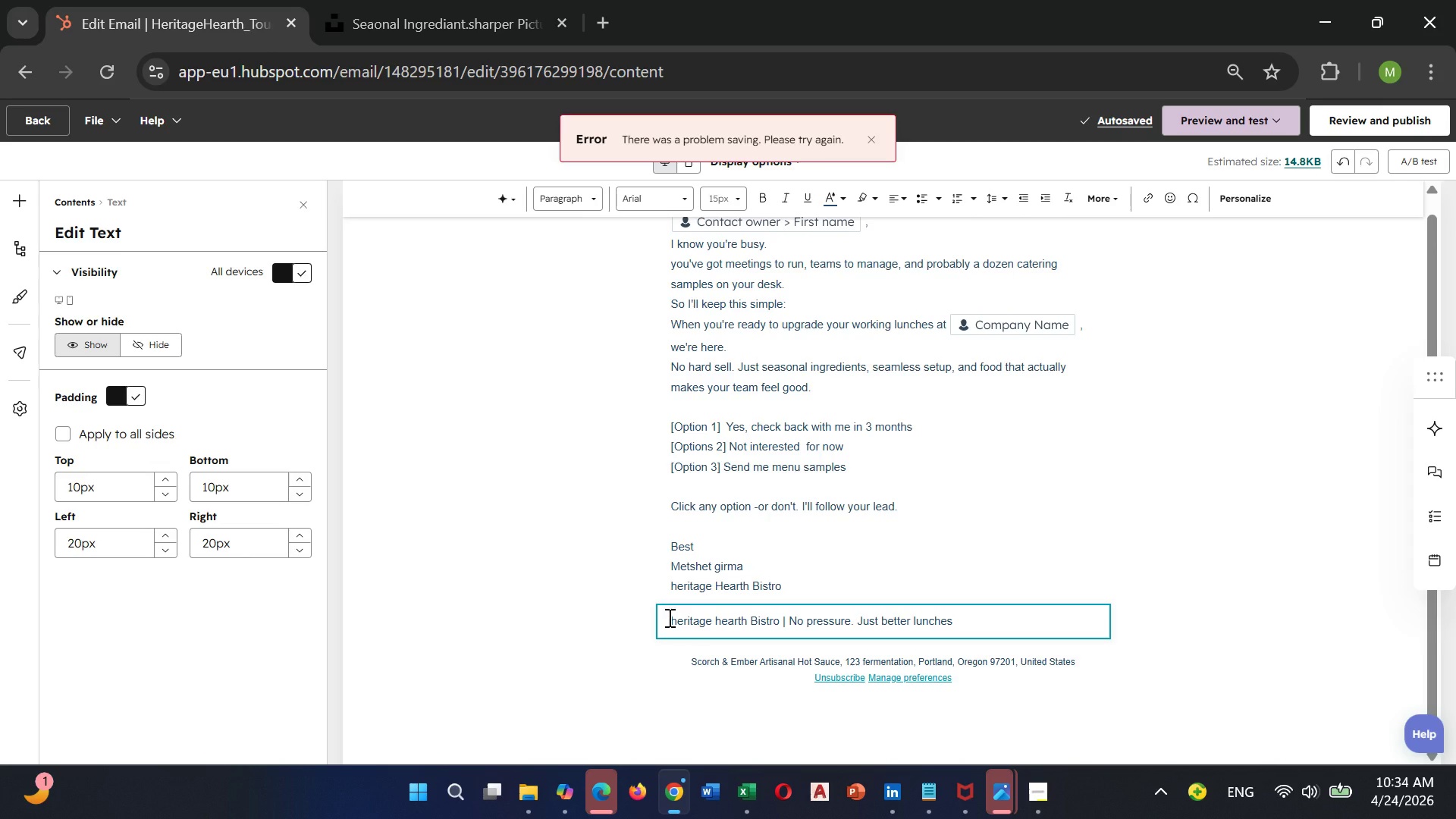 
key(Space)
 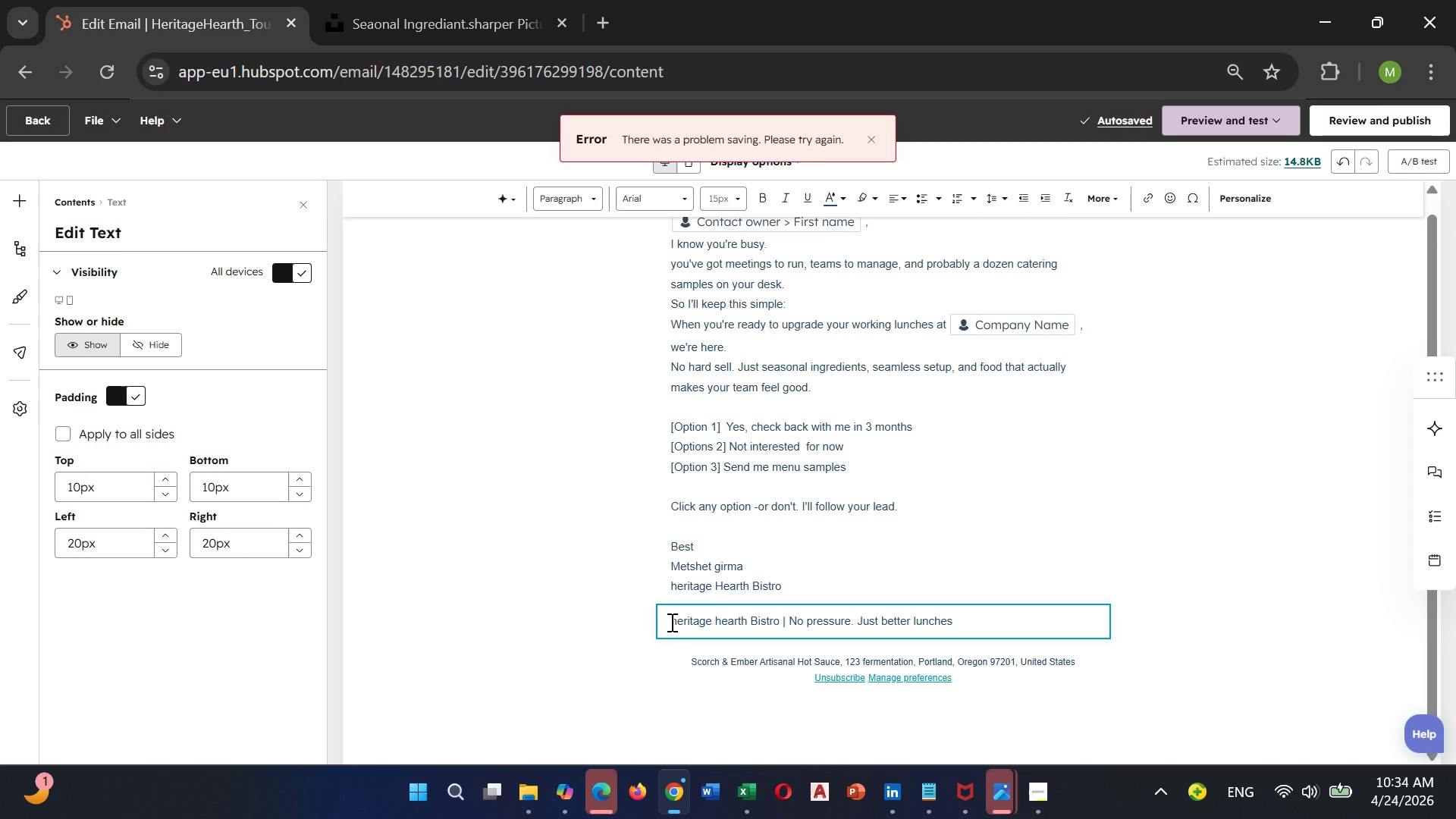 
double_click([670, 622])
 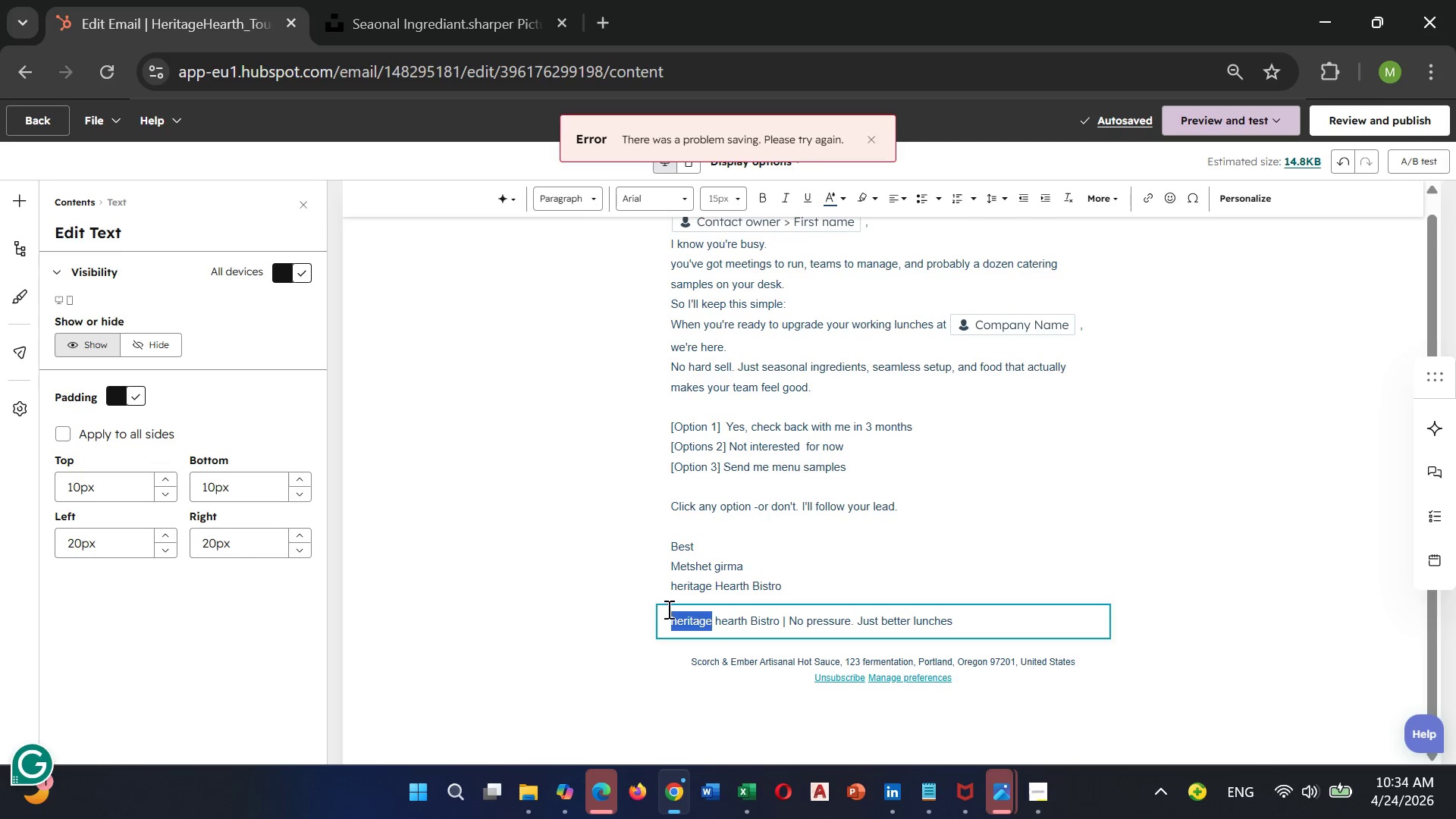 
left_click([669, 612])
 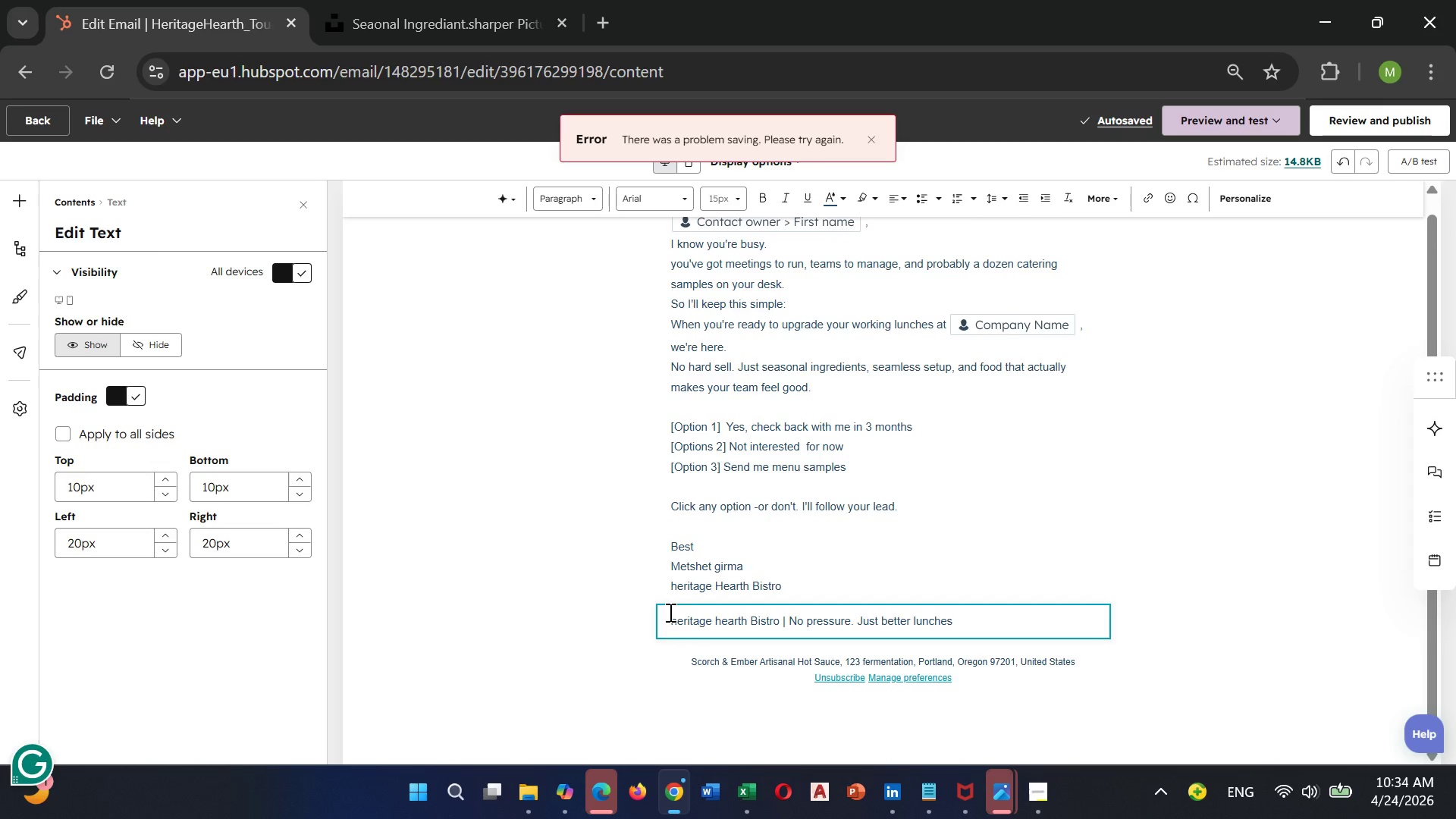 
left_click([669, 612])
 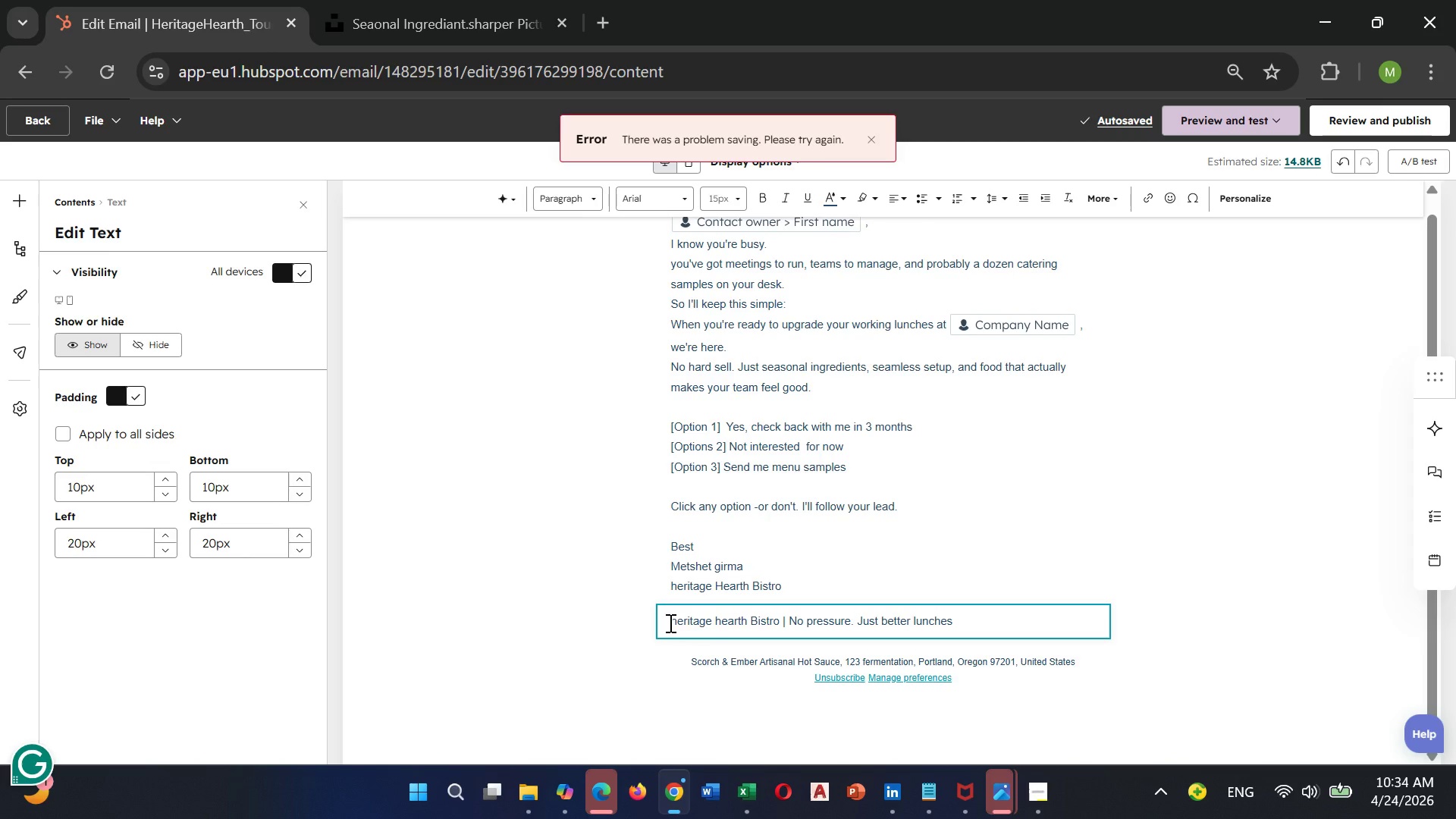 
key(Space)
 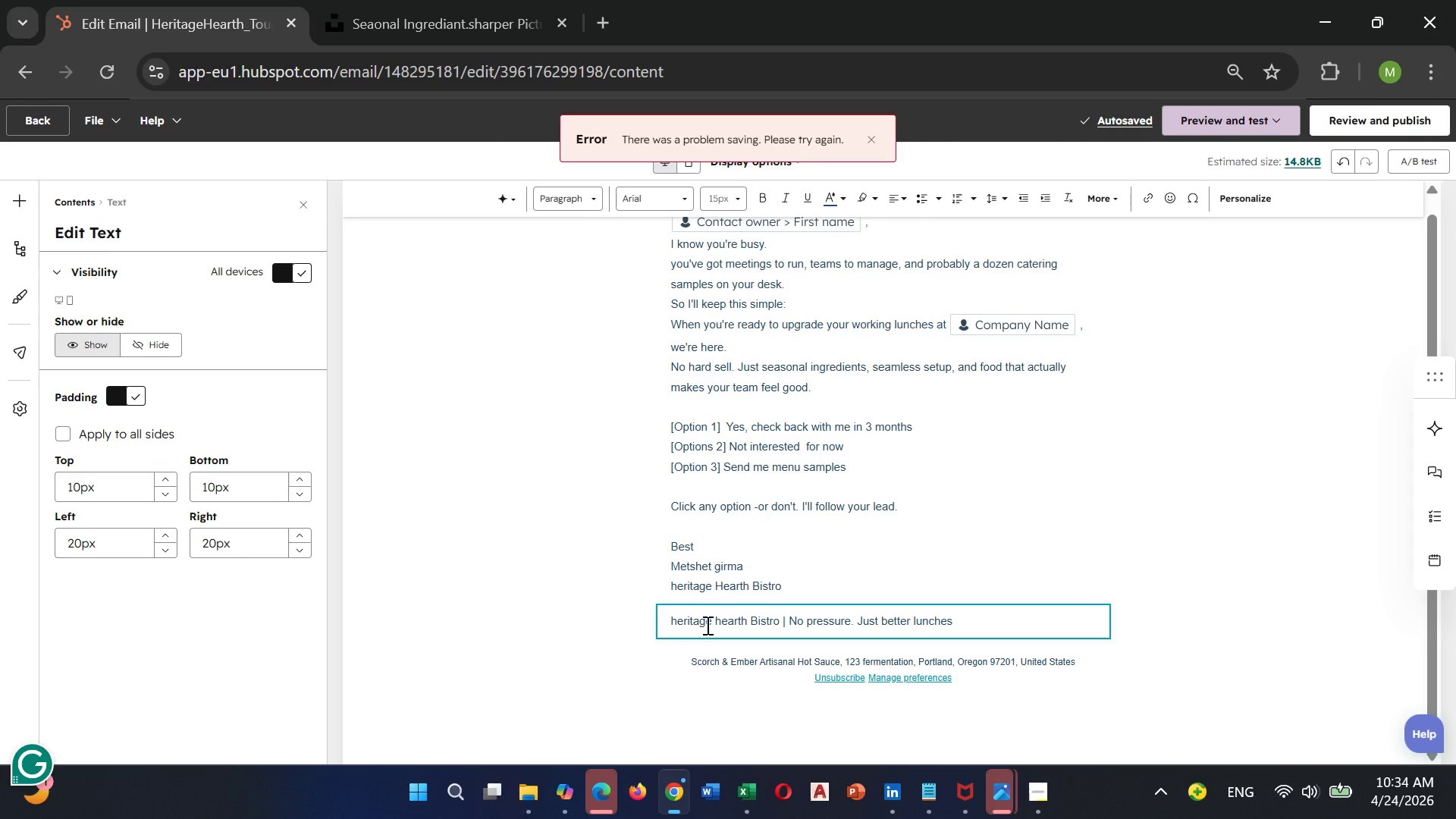 
key(Space)
 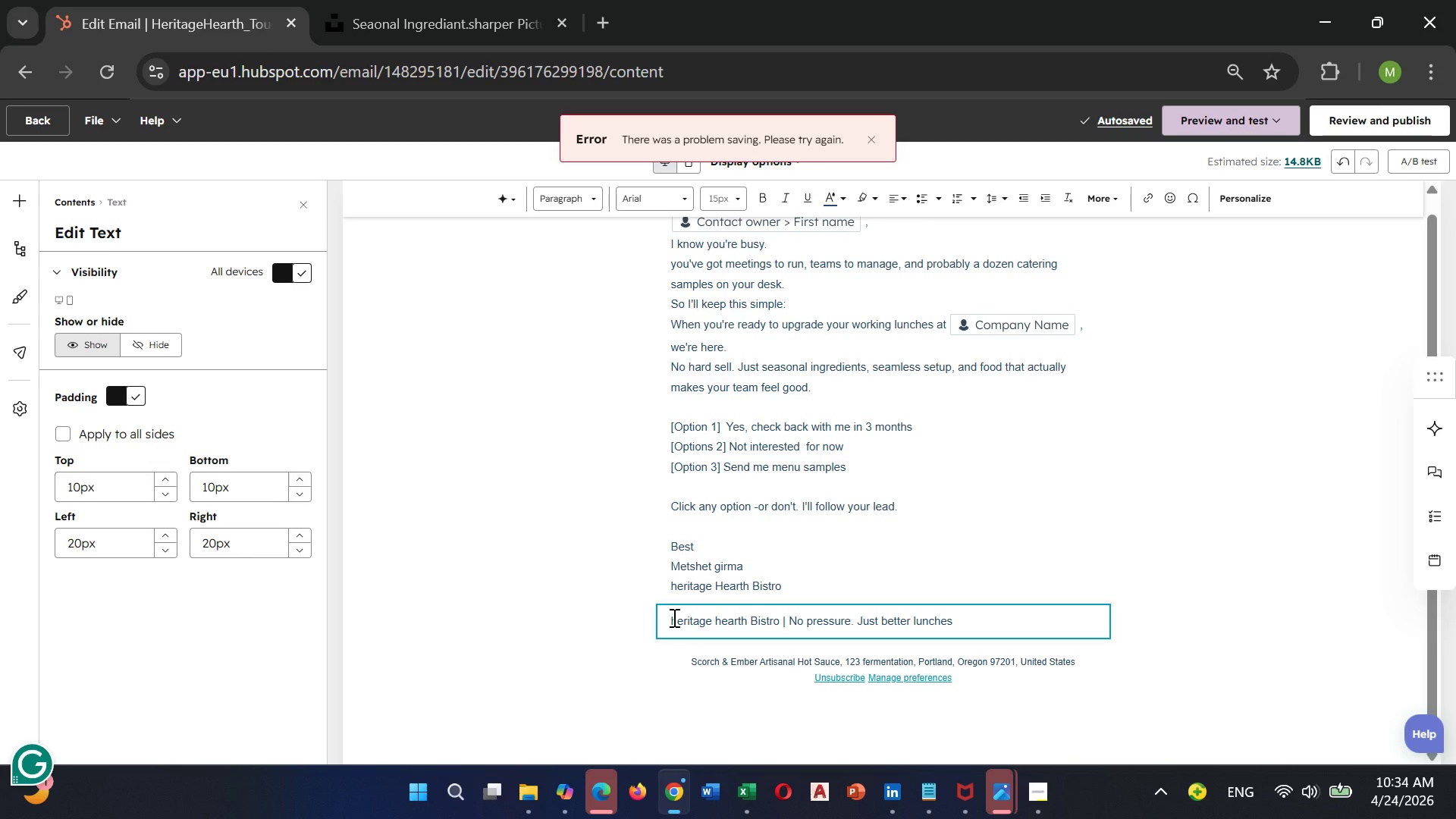 
left_click([673, 617])
 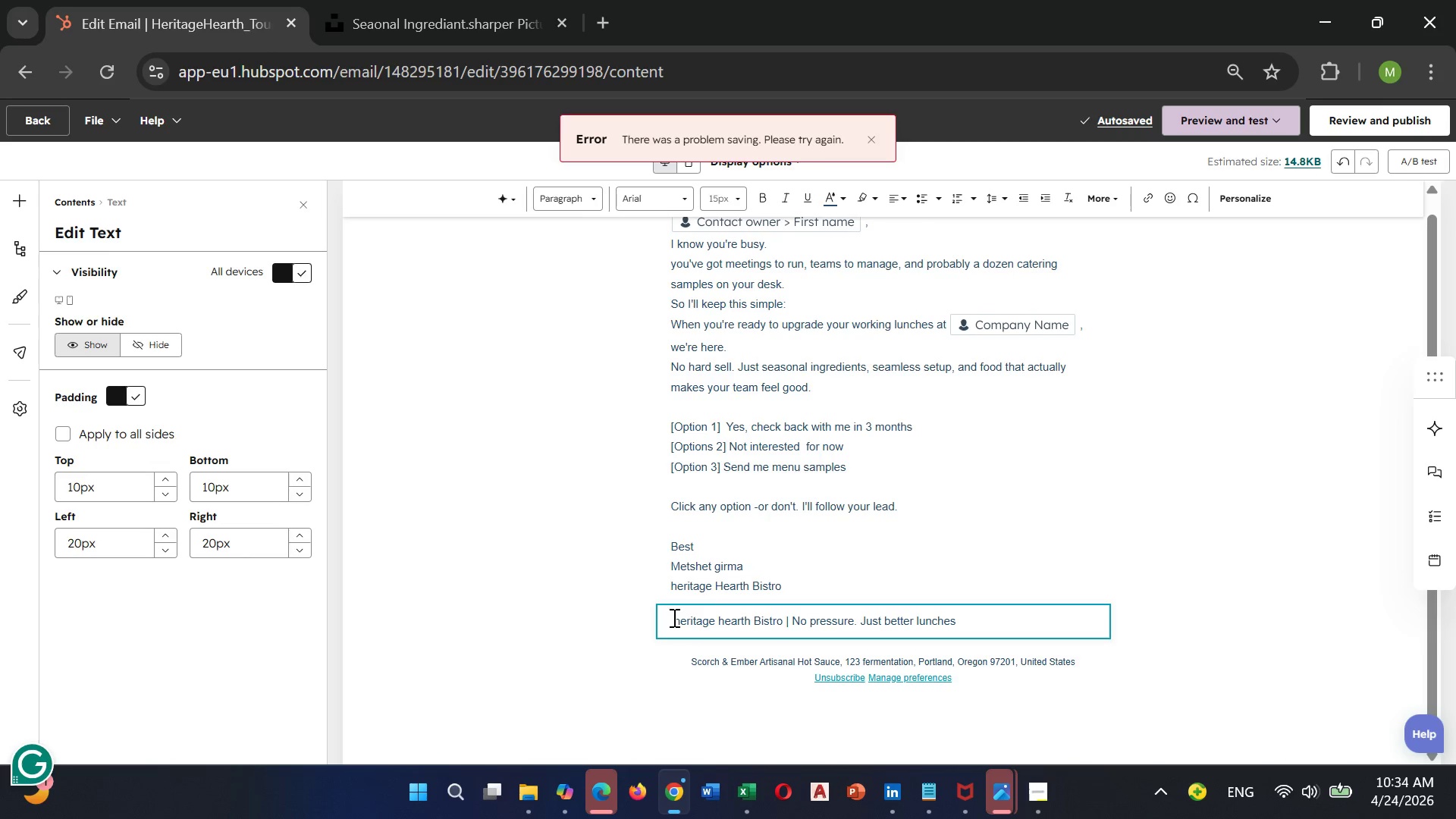 
hold_key(key=Space, duration=1.11)
 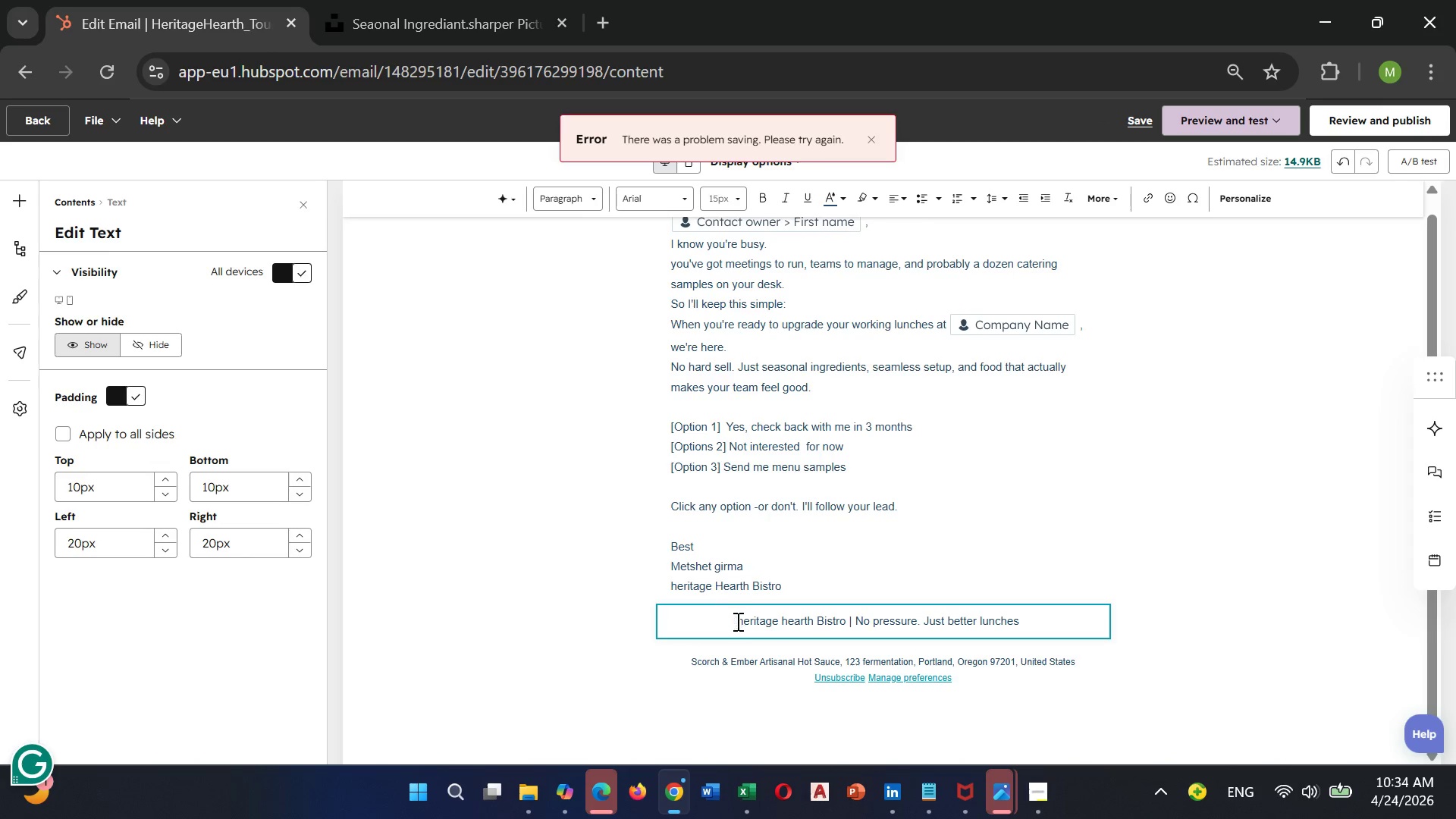 
left_click_drag(start_coordinate=[733, 624], to_coordinate=[1056, 613])
 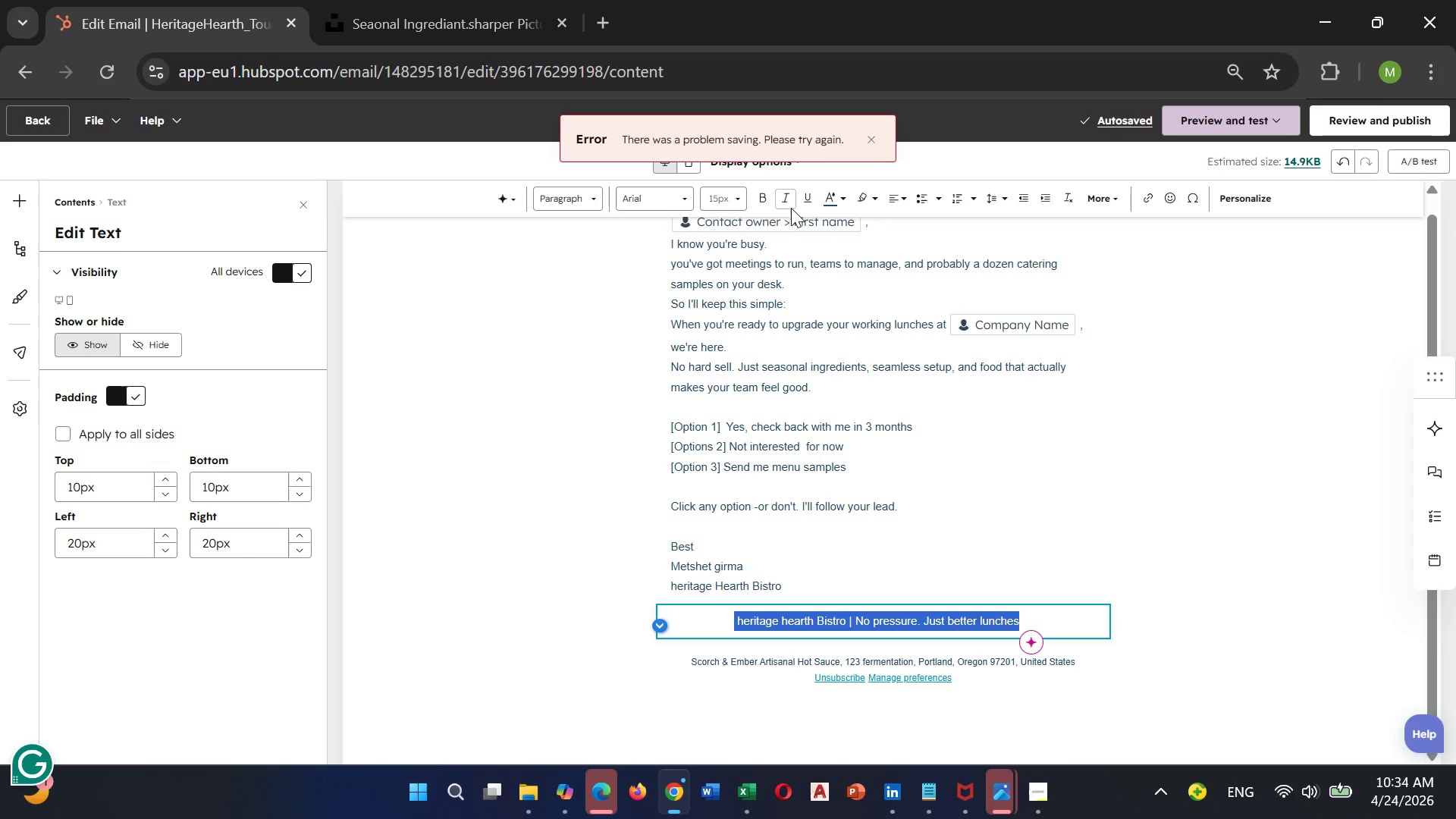 
left_click([790, 206])
 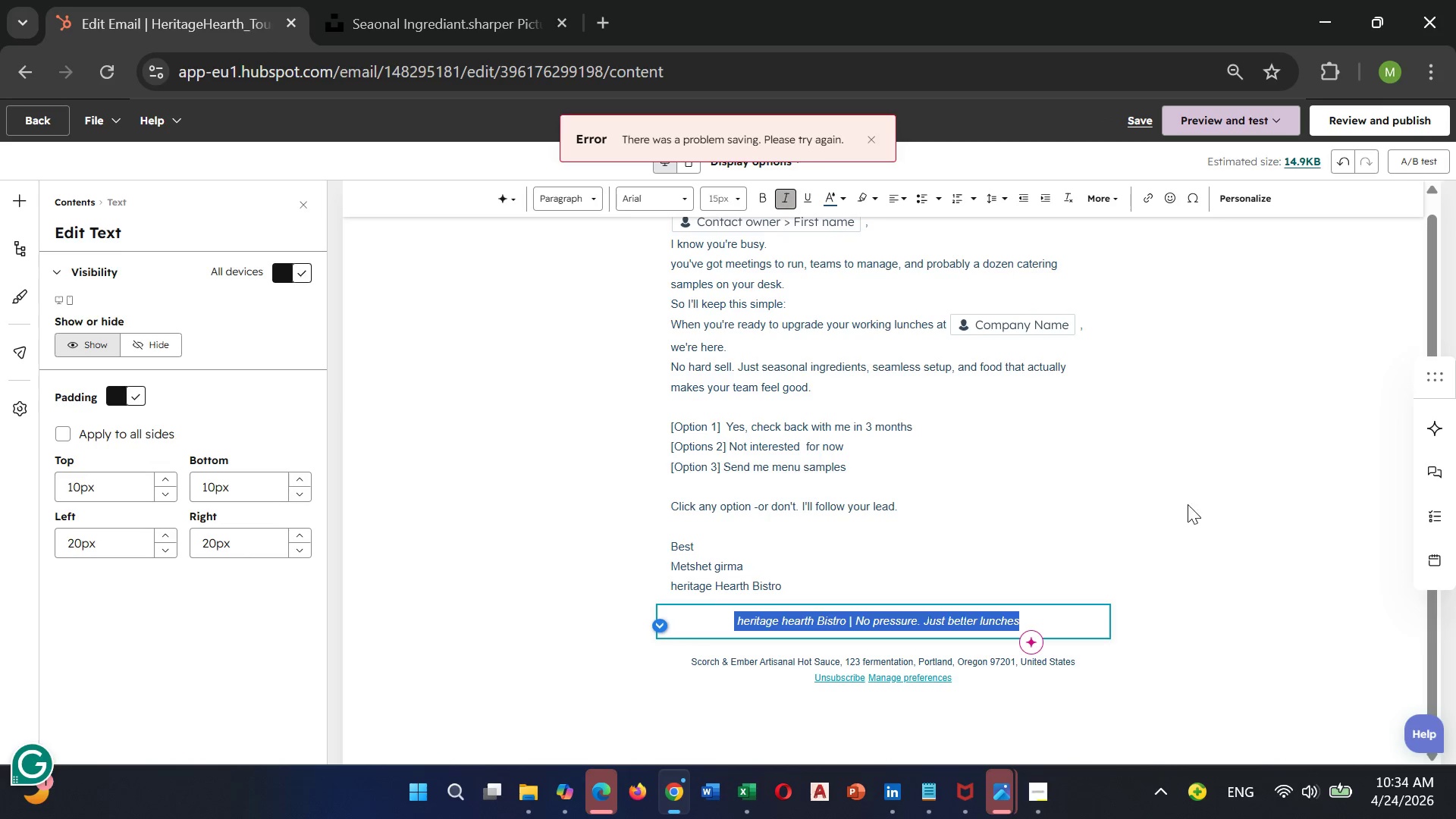 
left_click([1223, 519])
 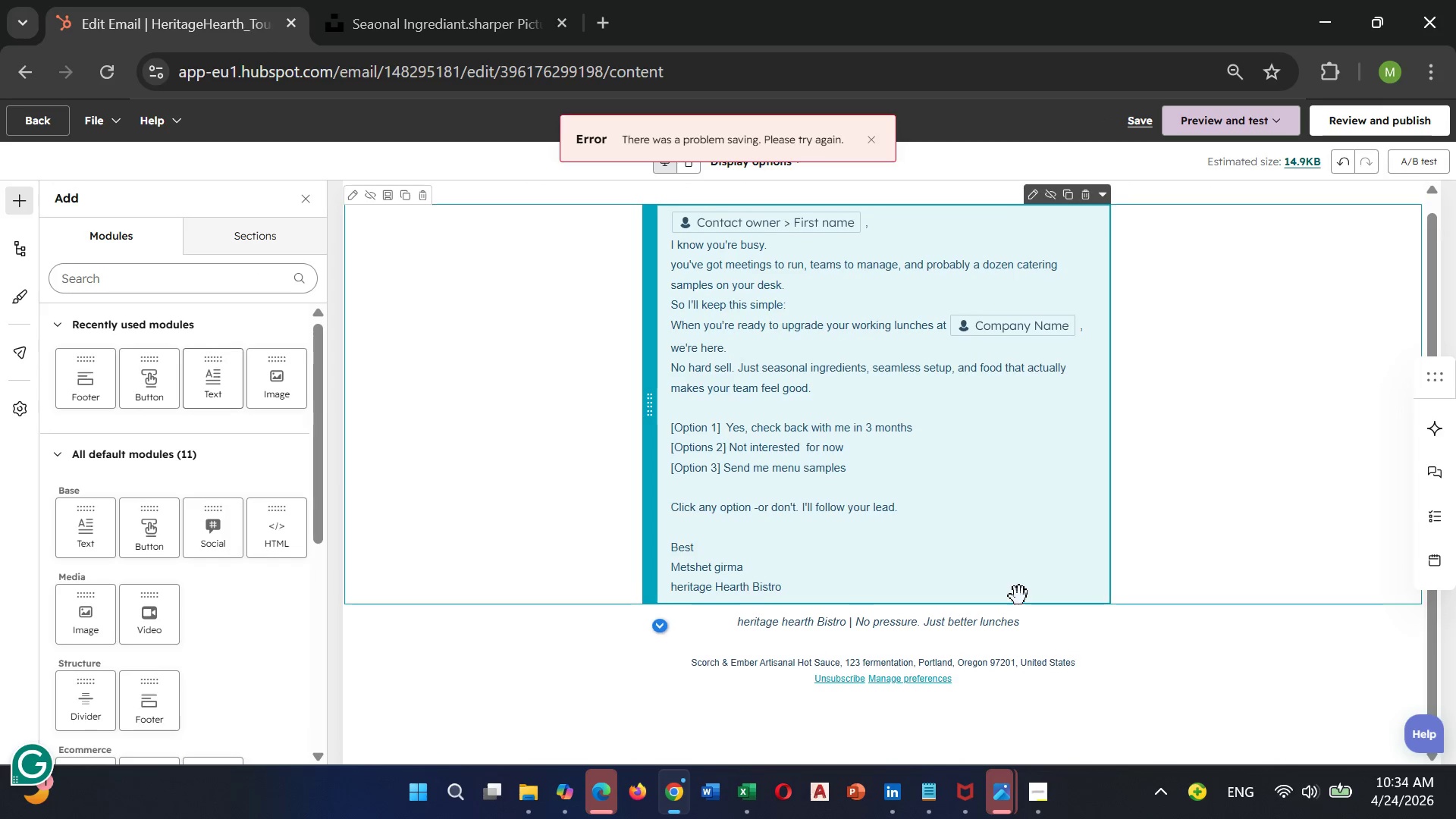 
scroll: coordinate [1021, 570], scroll_direction: up, amount: 9.0
 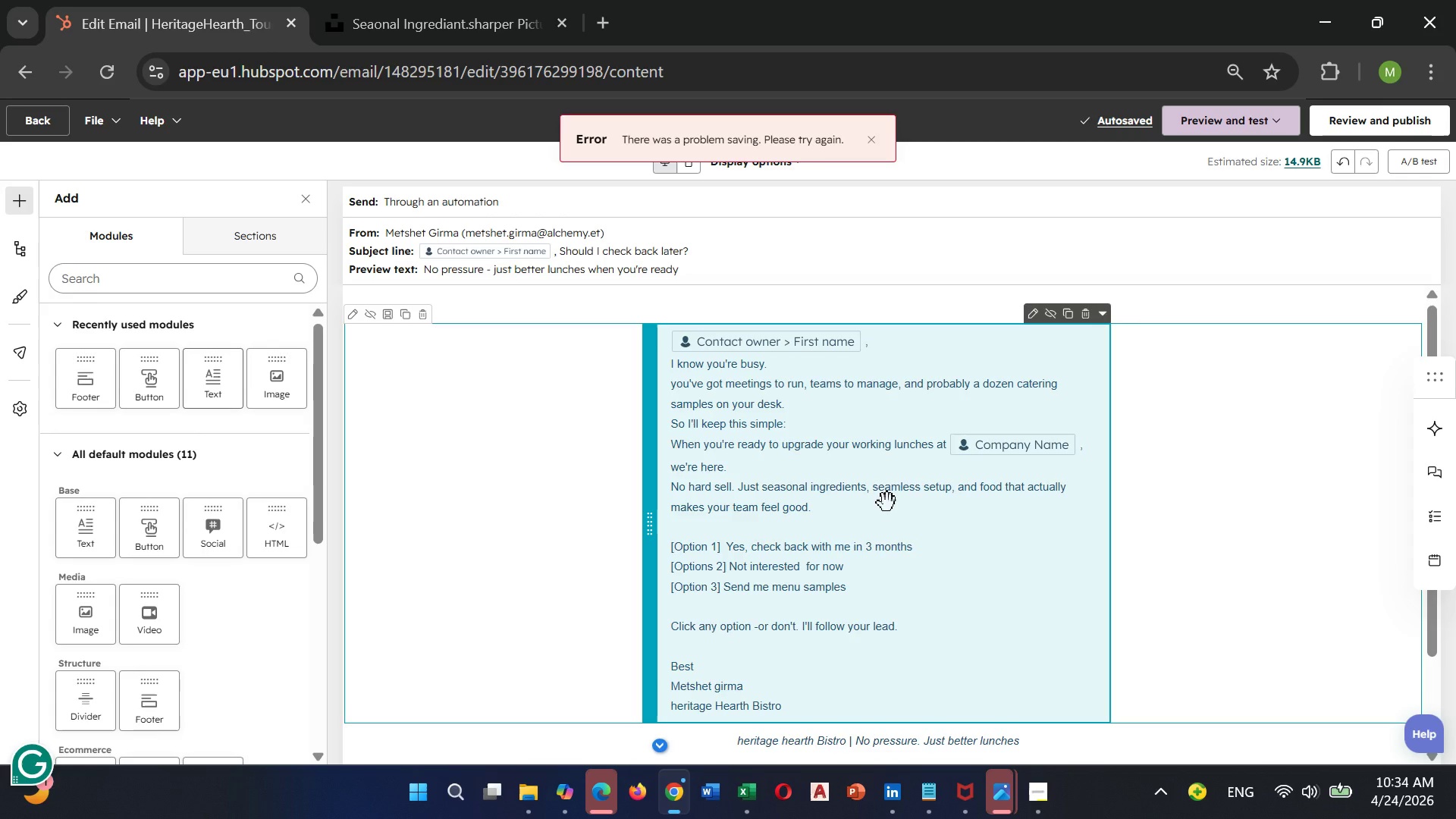 
wait(15.43)
 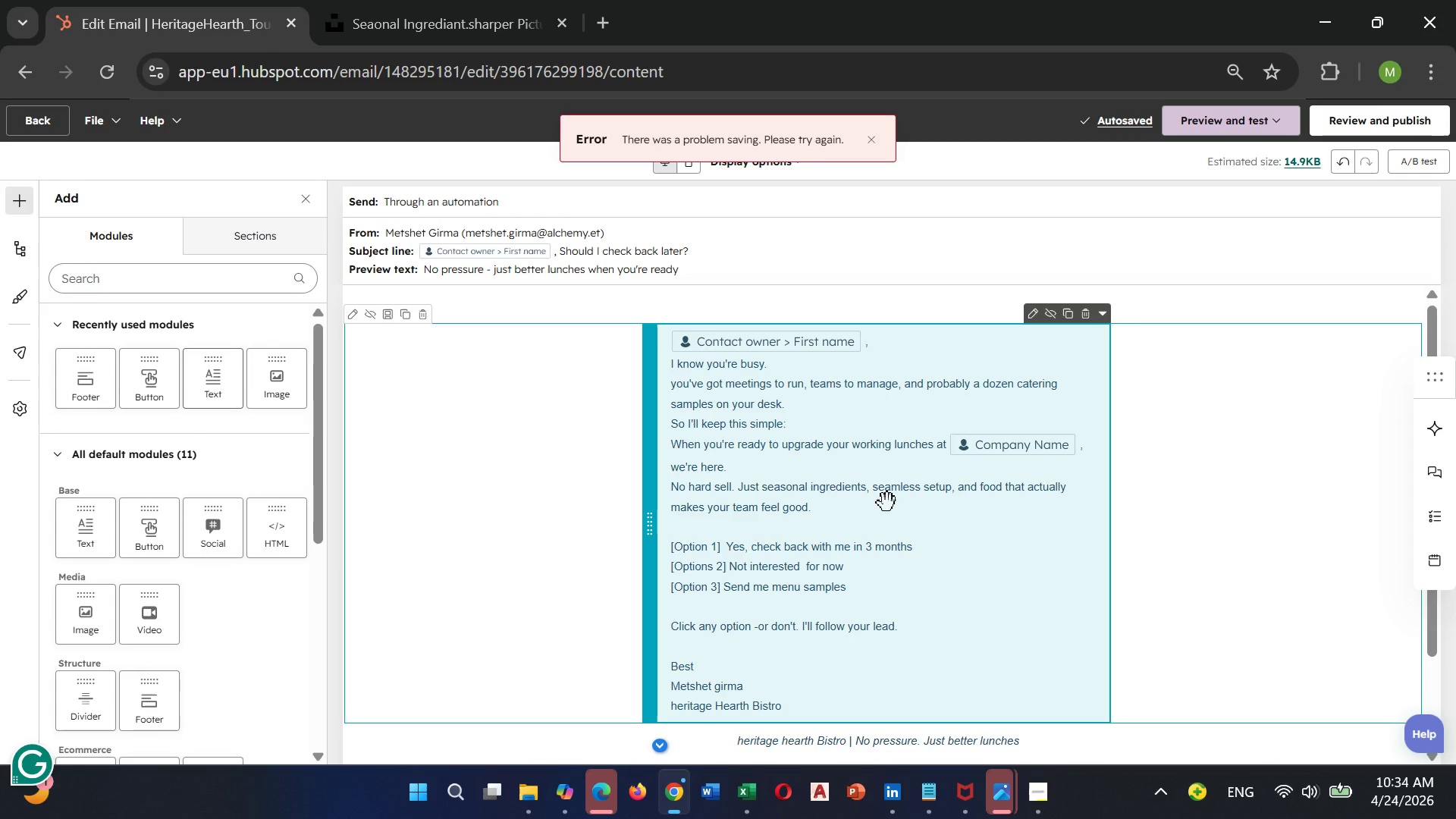 
scroll: coordinate [855, 534], scroll_direction: down, amount: 1.0
 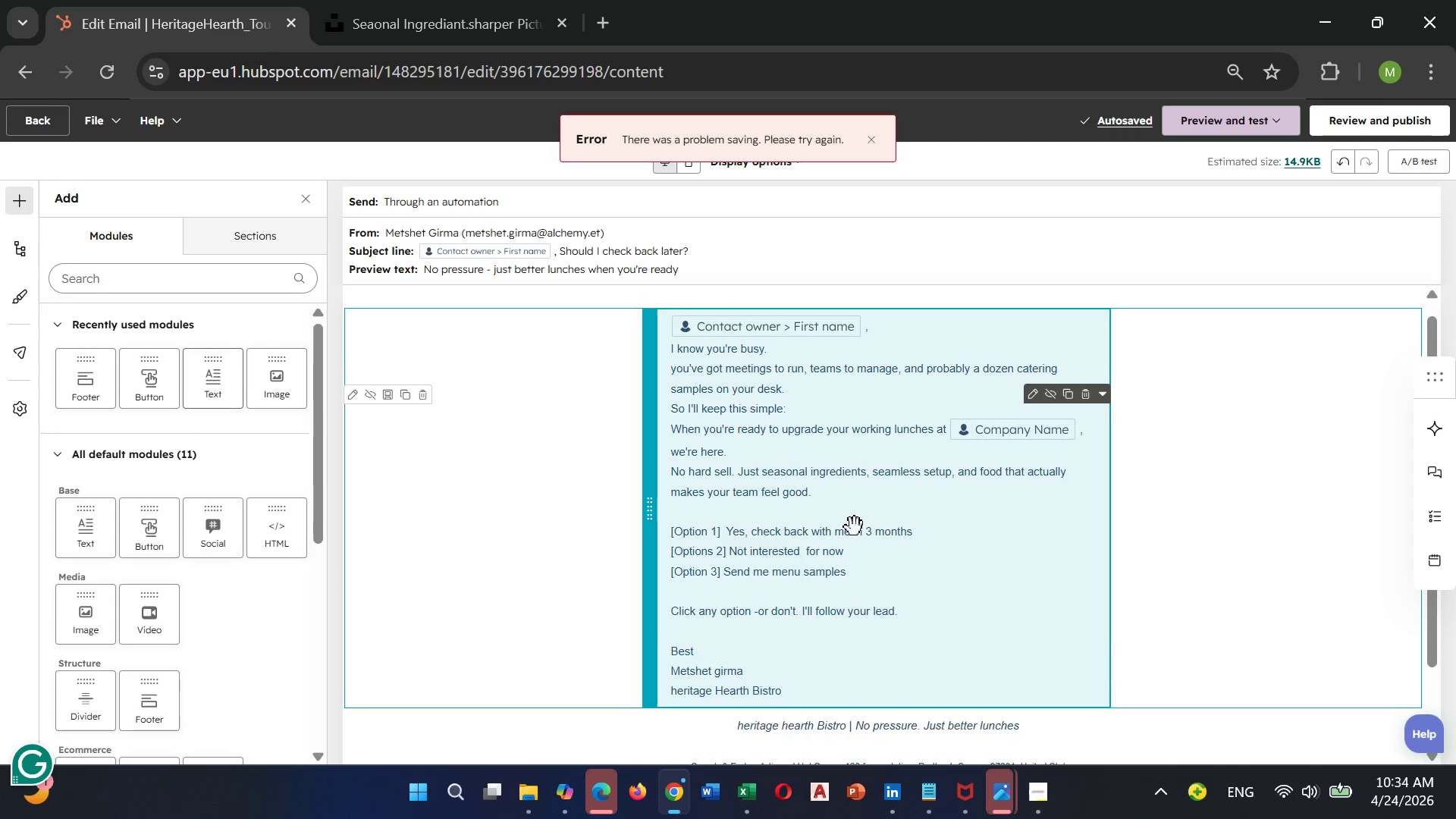 
scroll: coordinate [856, 526], scroll_direction: up, amount: 6.0
 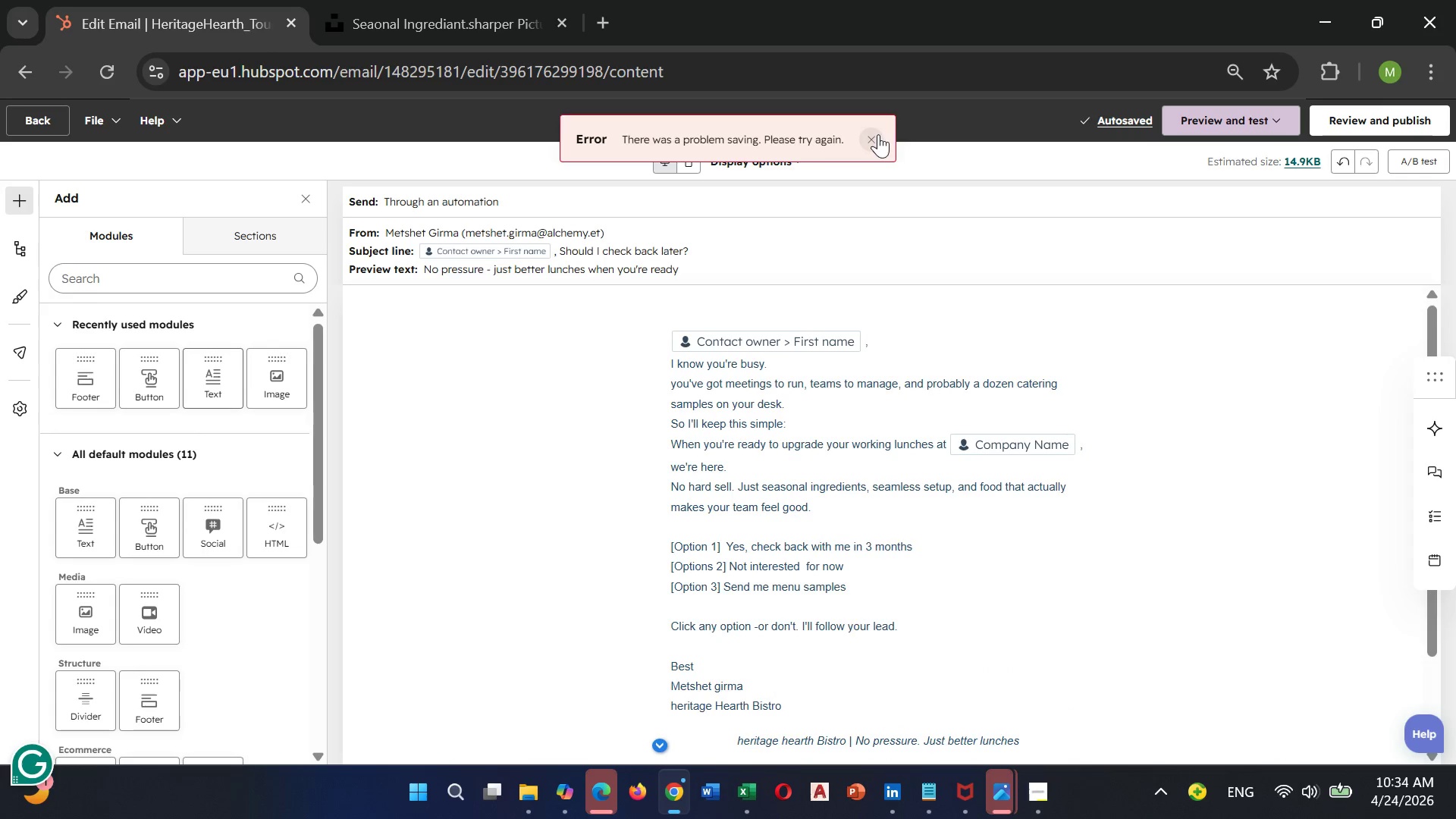 
left_click([878, 134])
 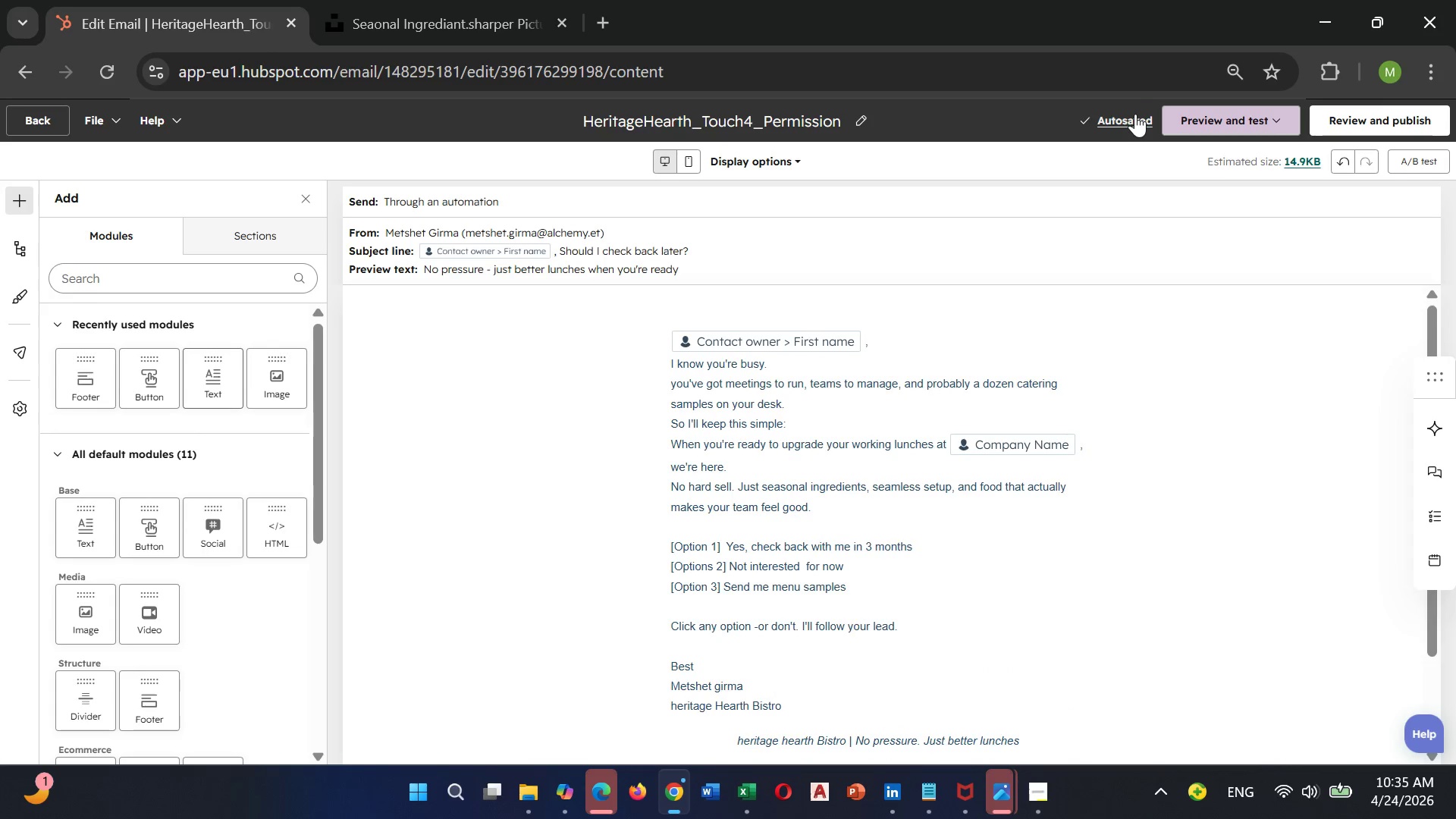 
left_click([1135, 114])
 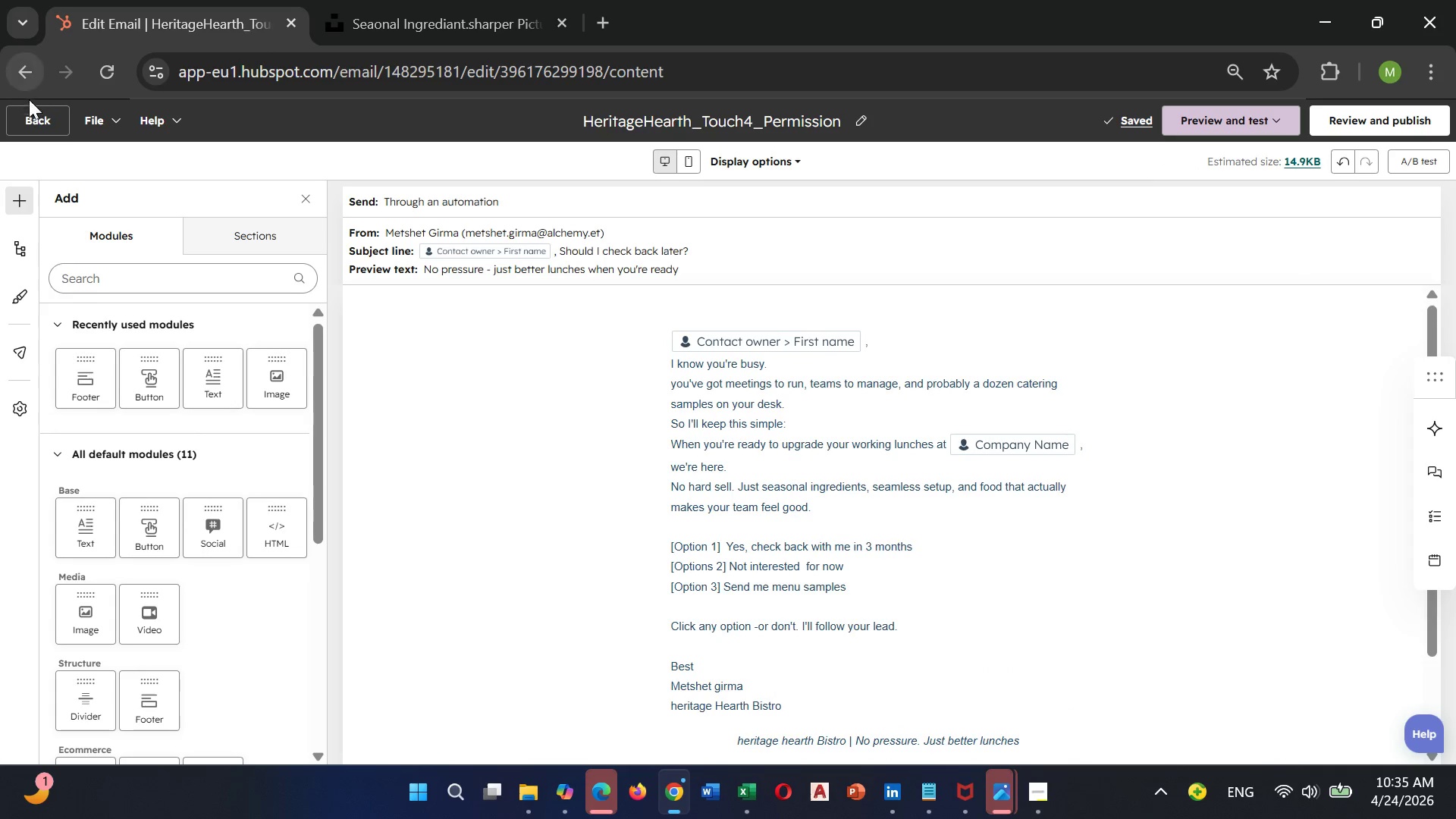 
left_click([34, 116])
 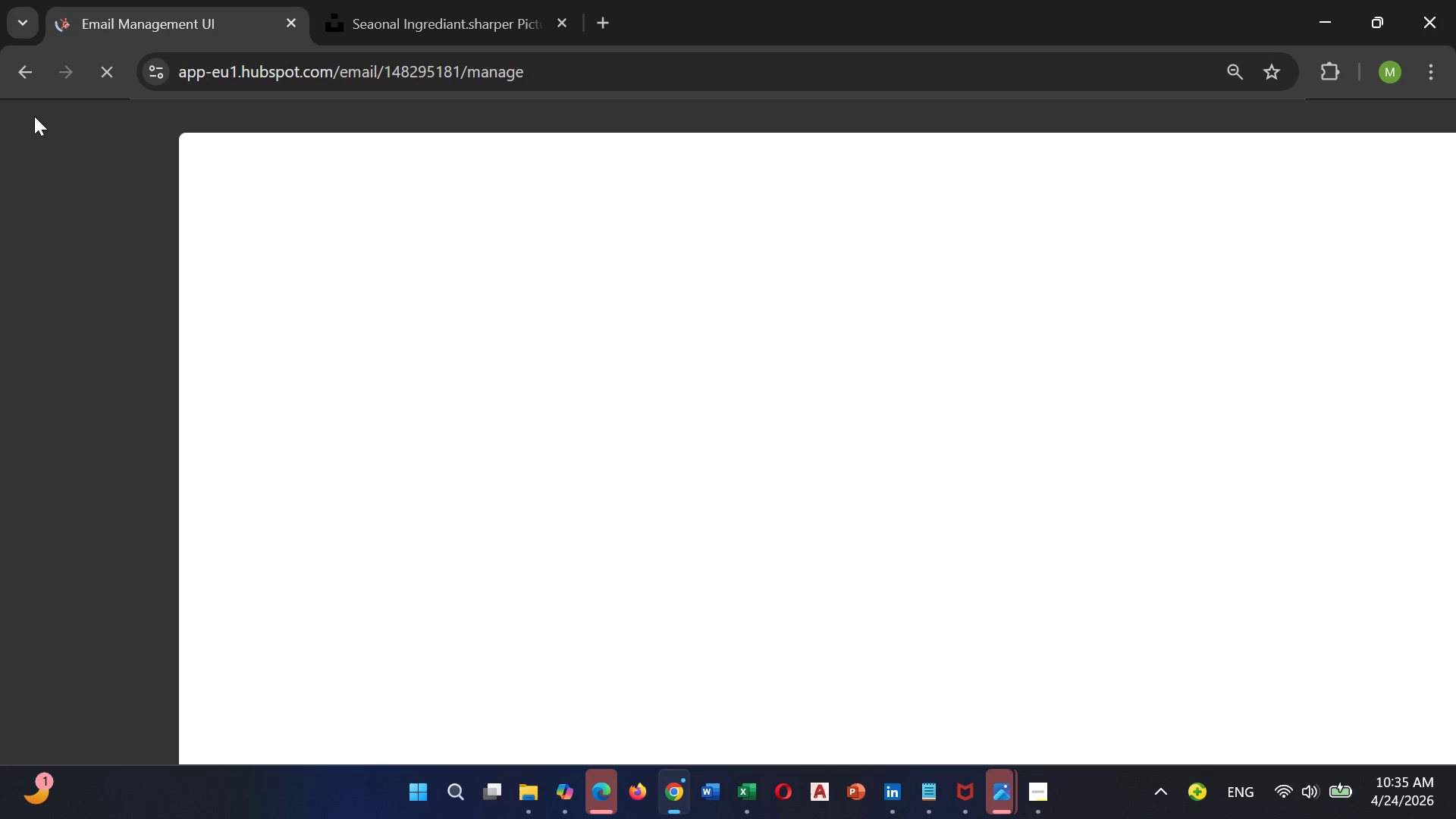 
wait(11.23)
 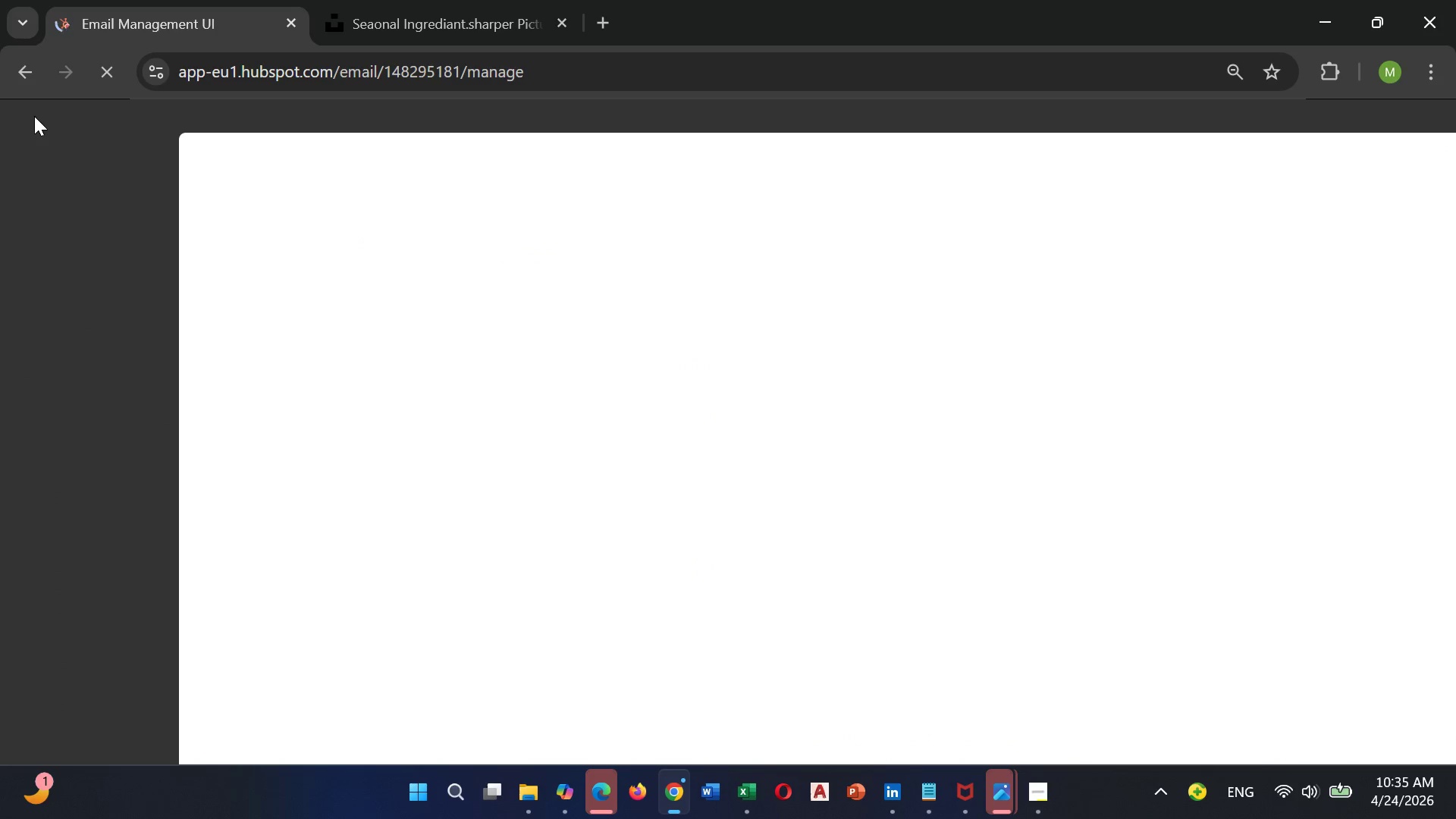 
mouse_move([1027, 769])
 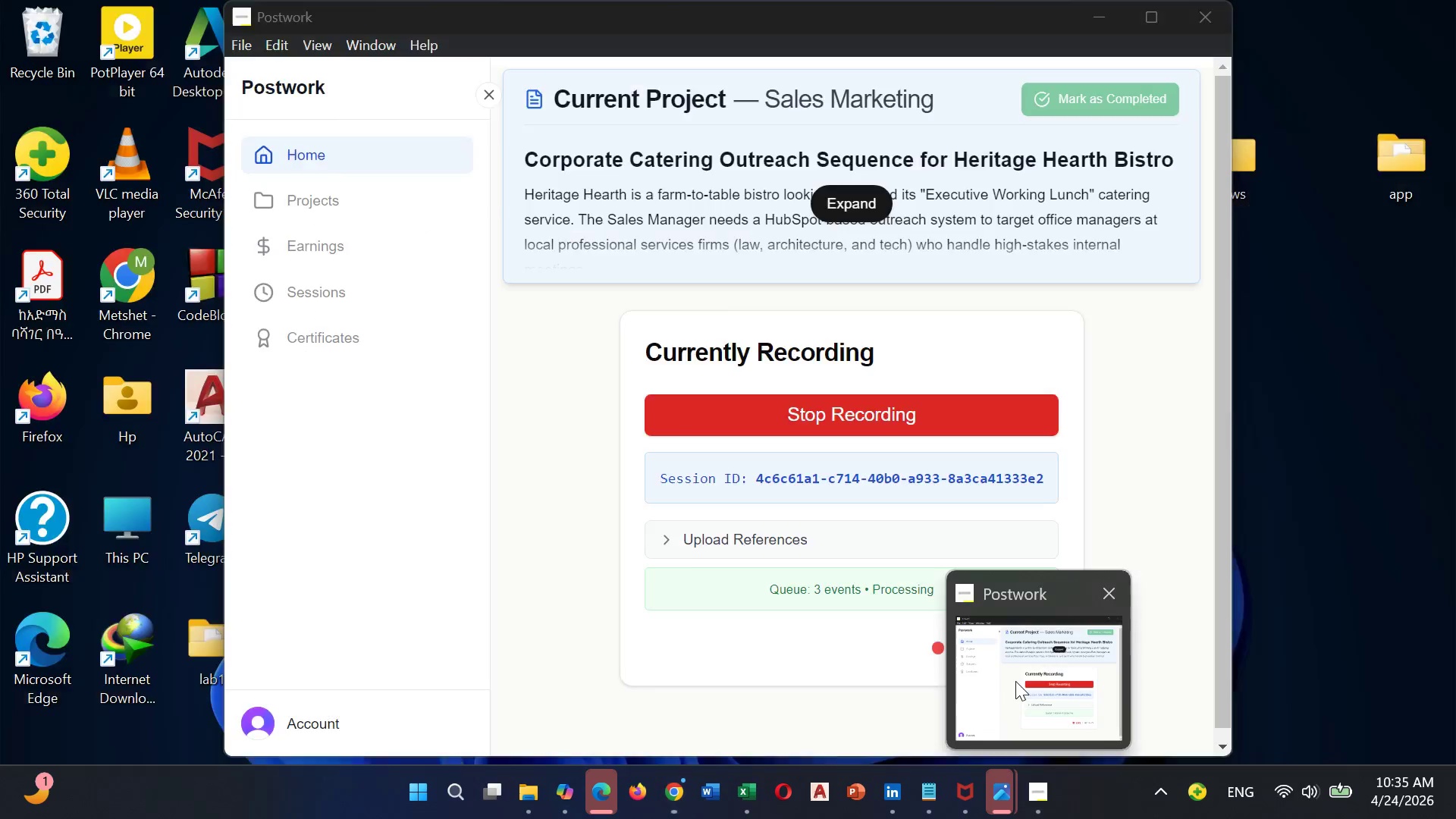 
left_click([1015, 681])
 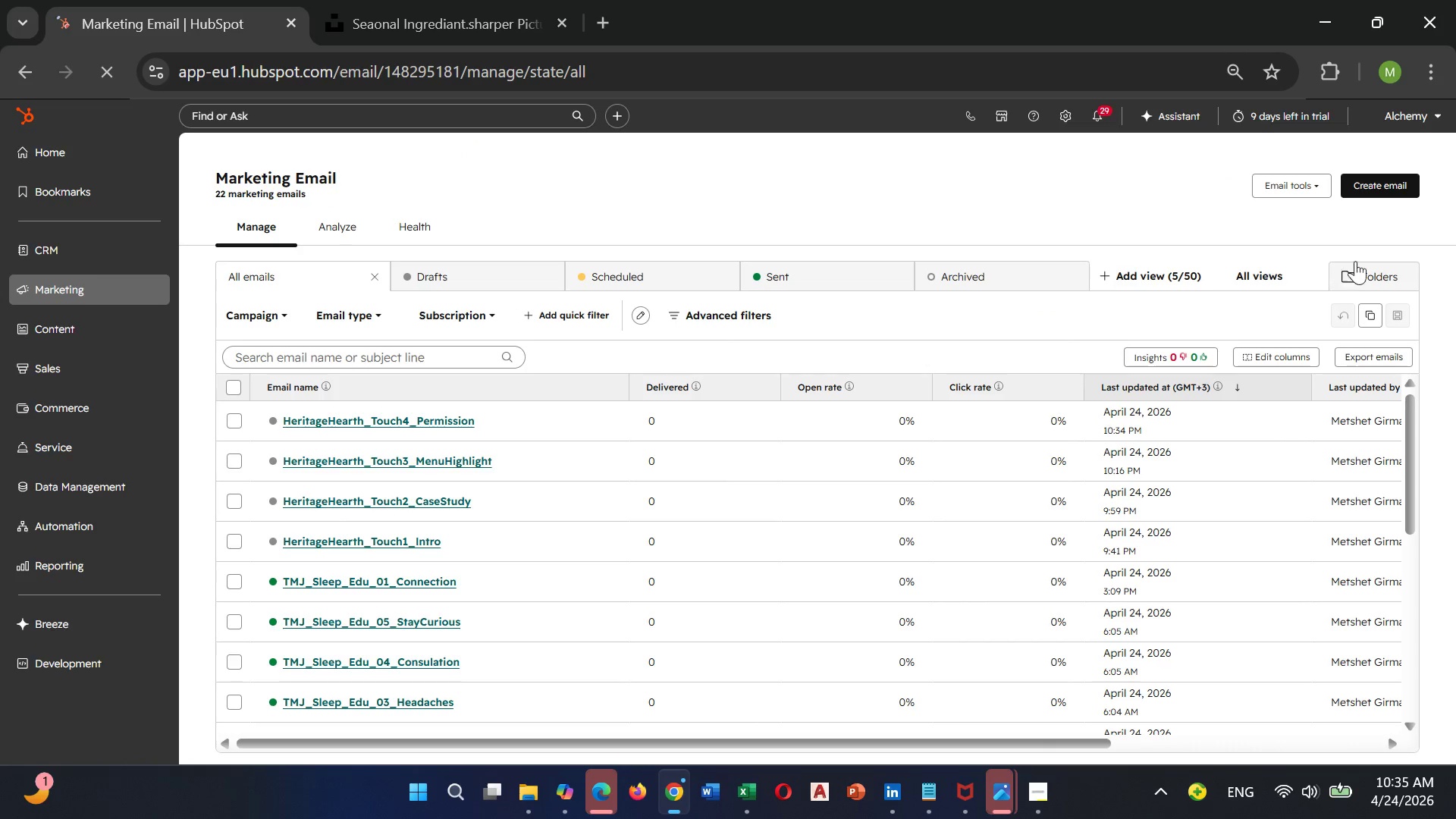 
wait(5.95)
 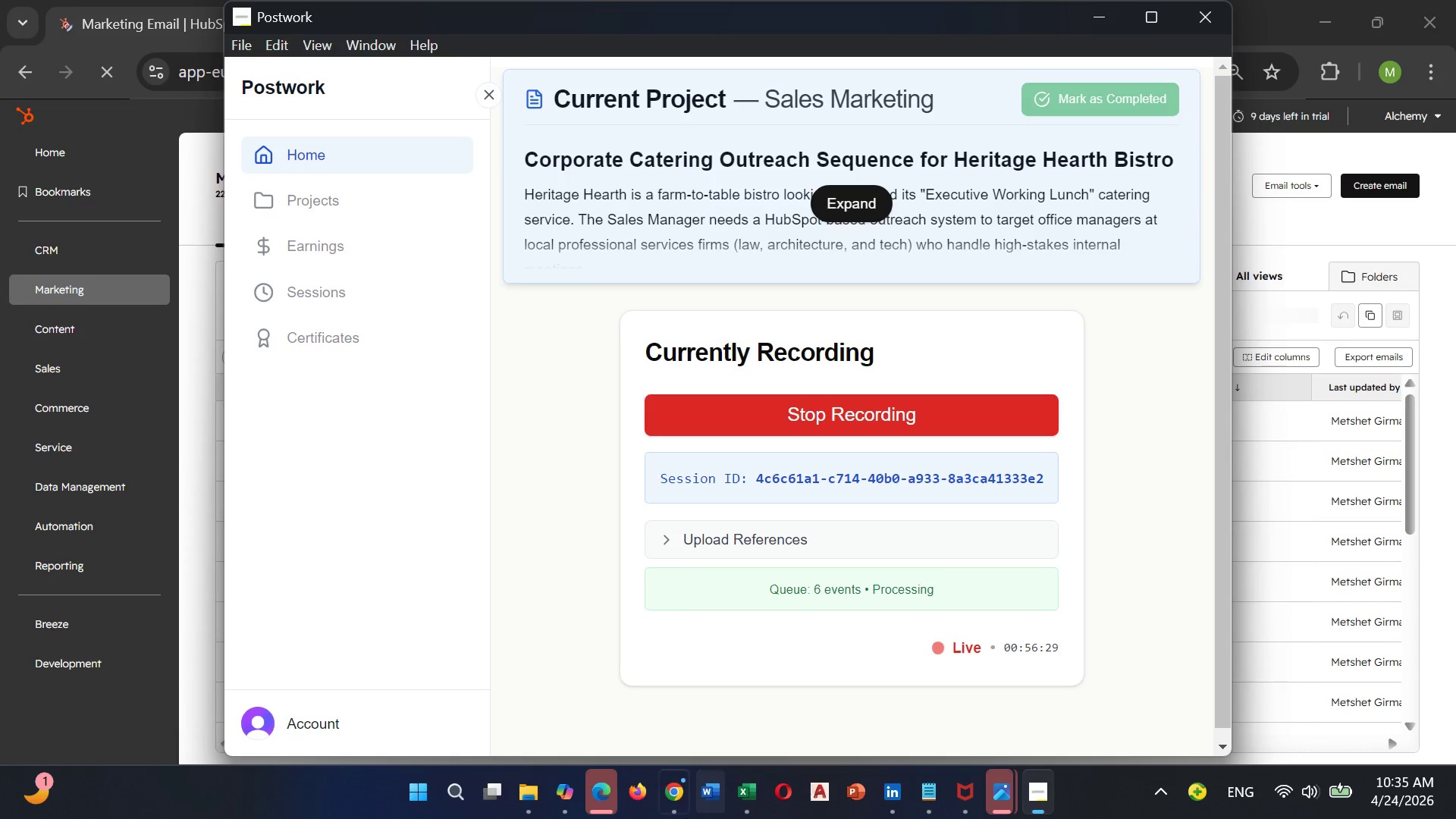 
left_click([1379, 192])
 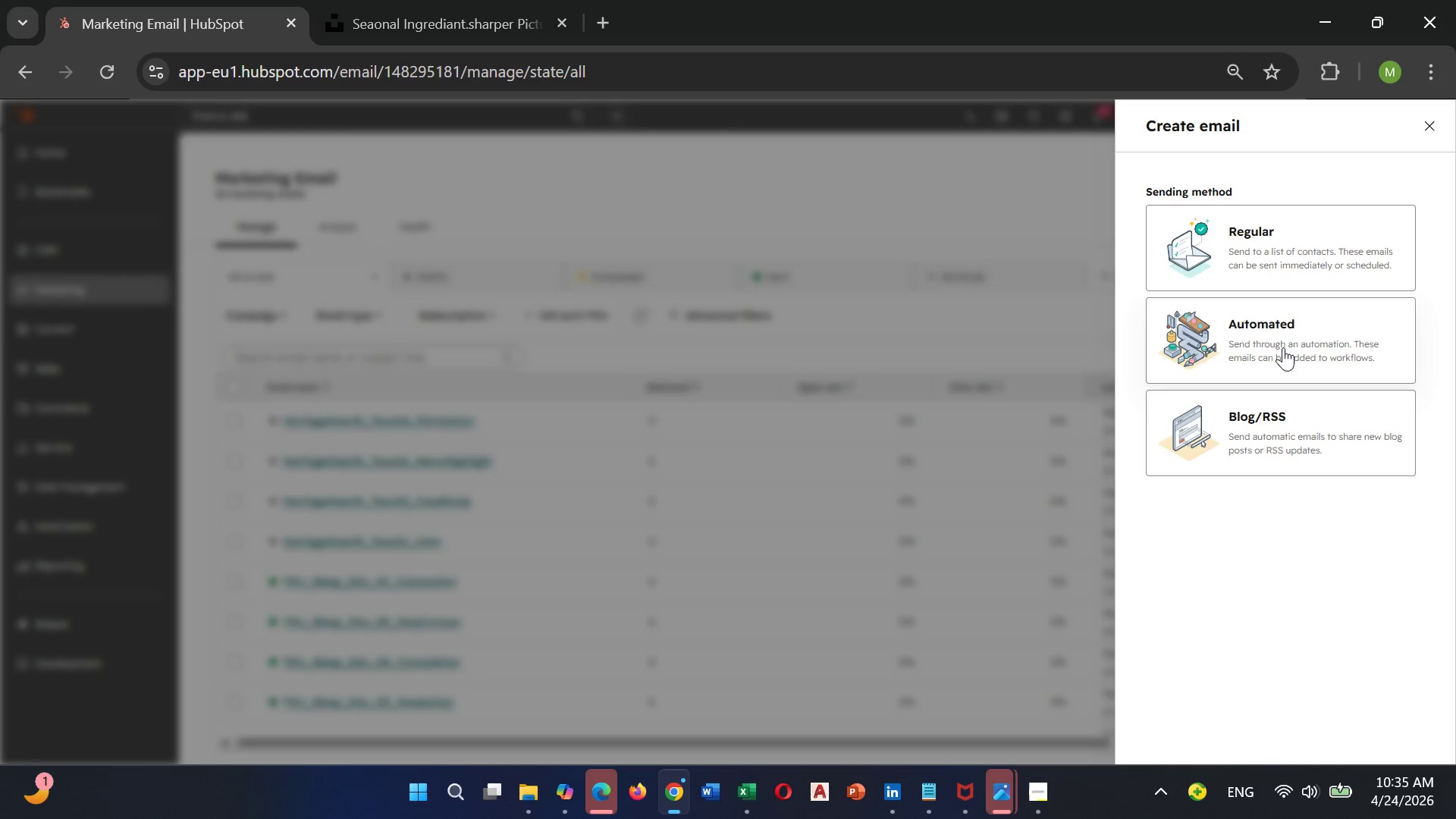 
left_click([1283, 347])
 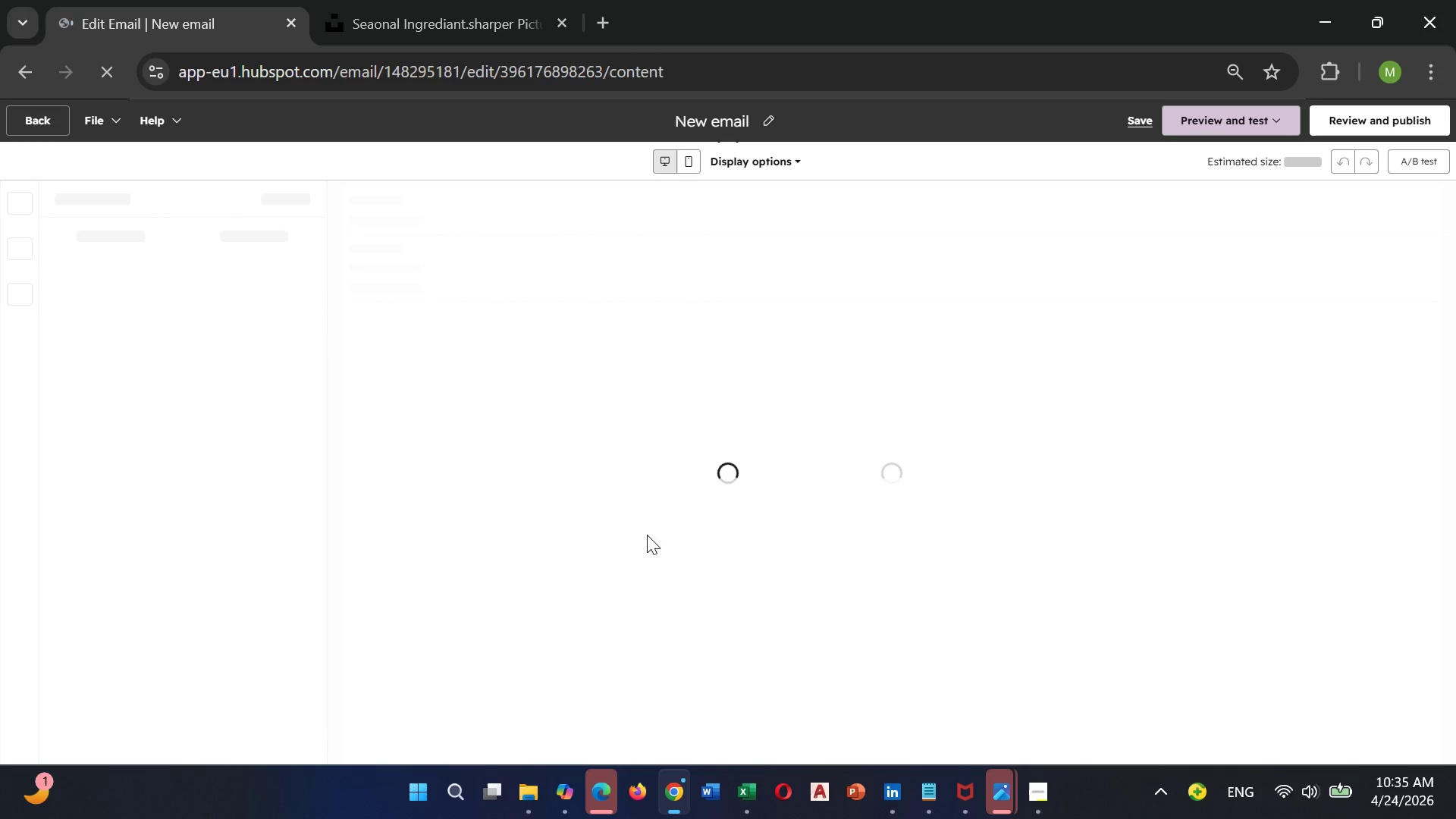 
wait(16.7)
 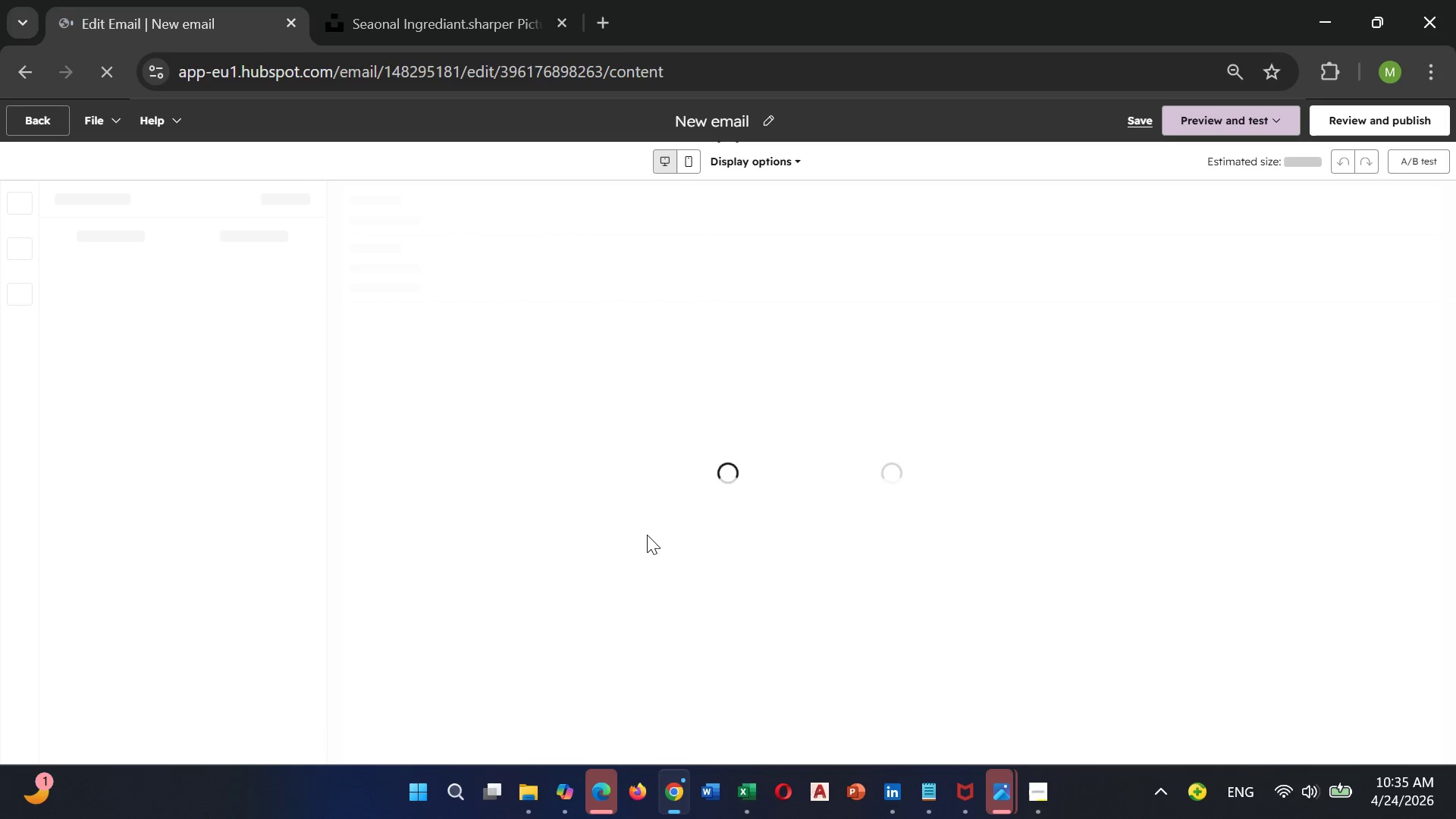 
left_click([767, 123])
 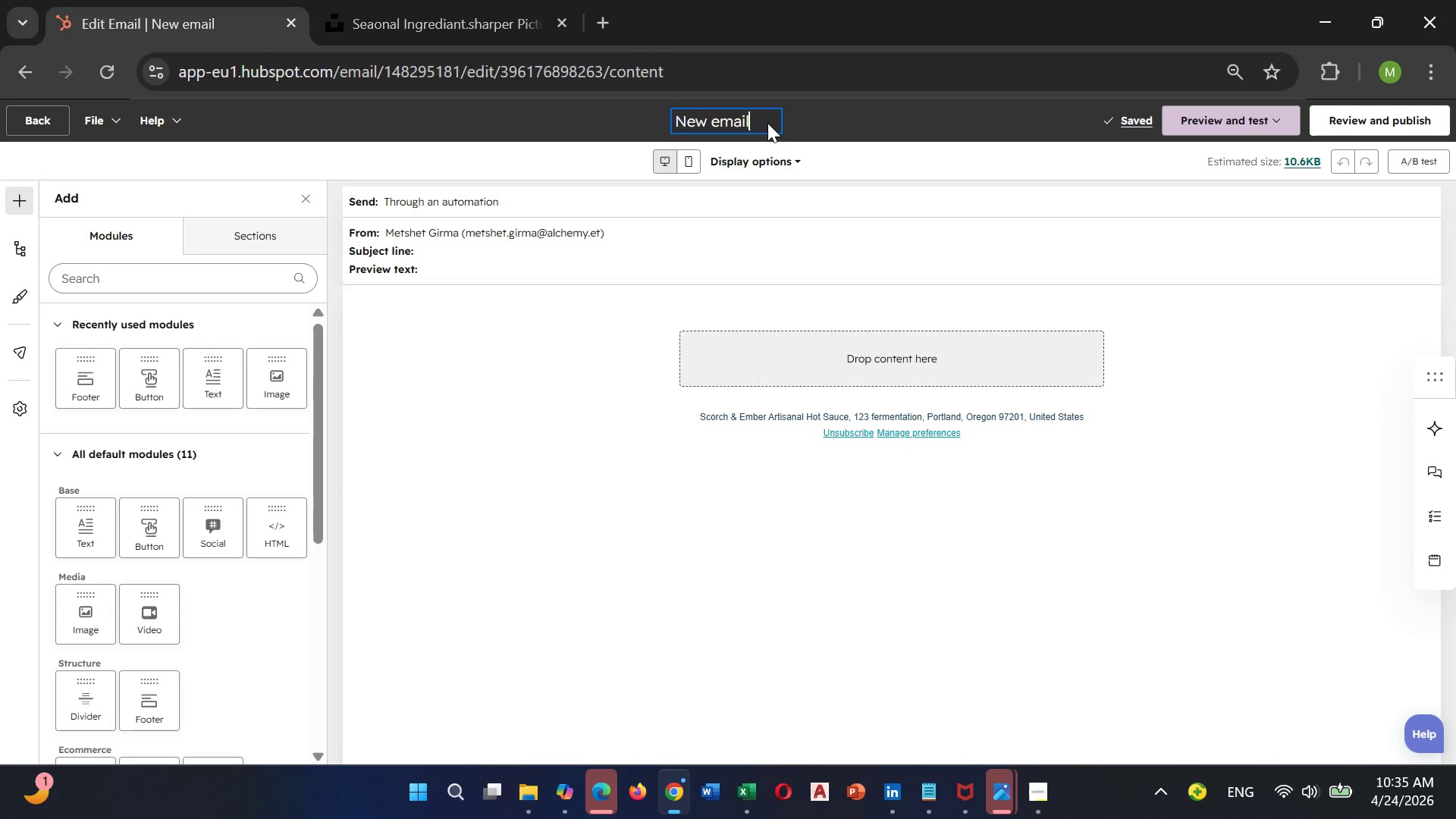 
hold_key(key=Backspace, duration=0.81)
 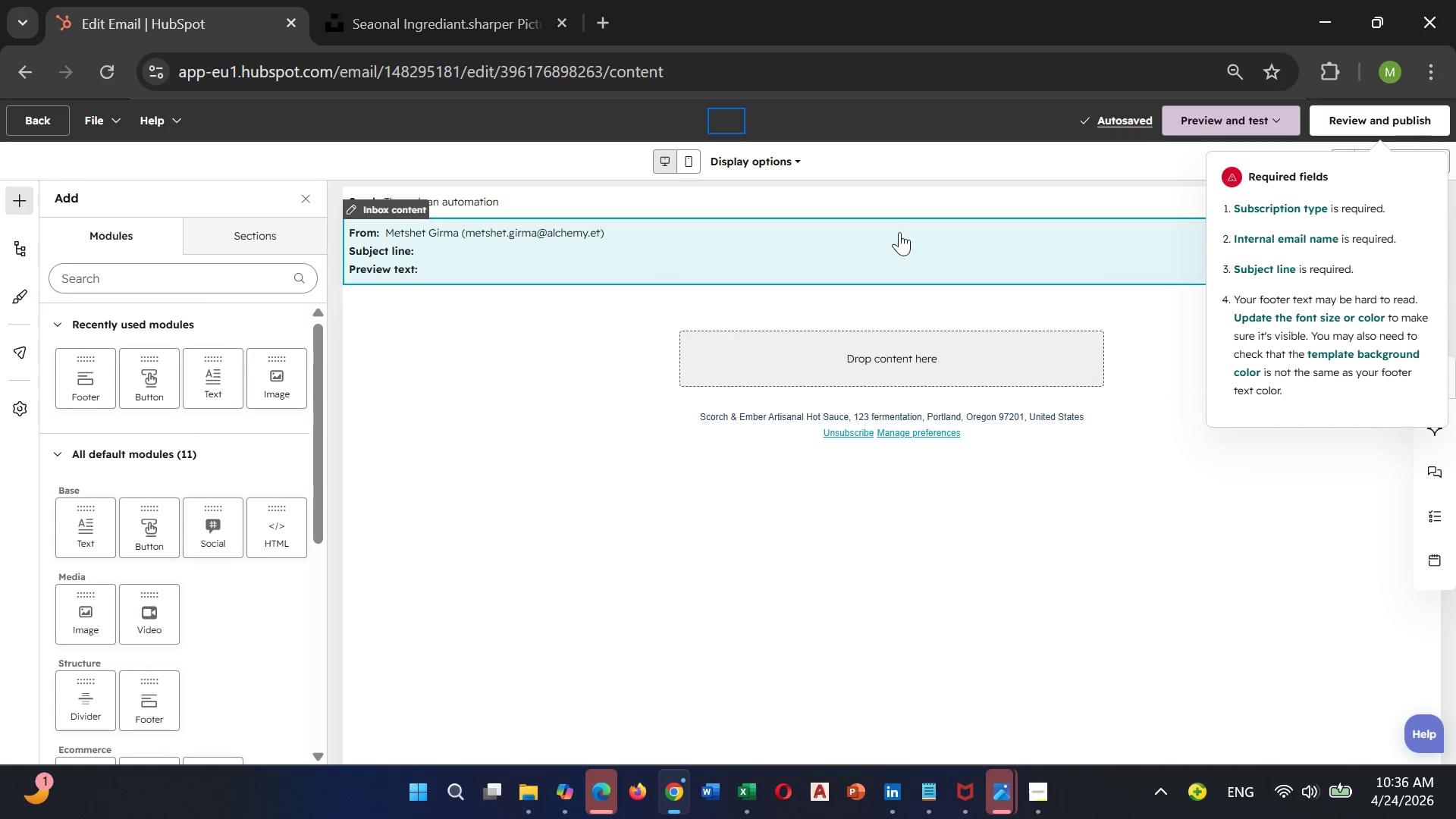 
wait(24.86)
 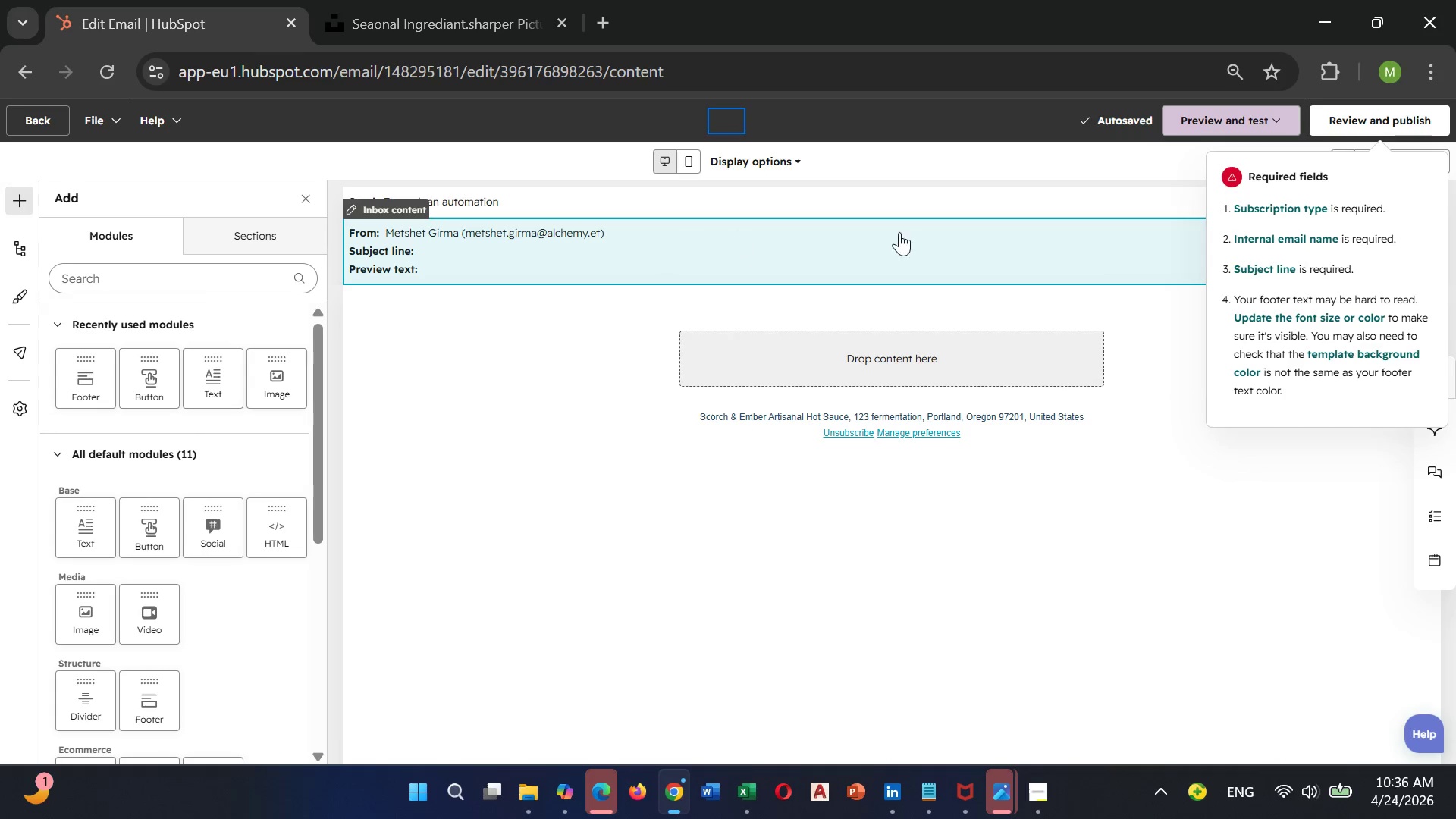 
left_click([49, 111])
 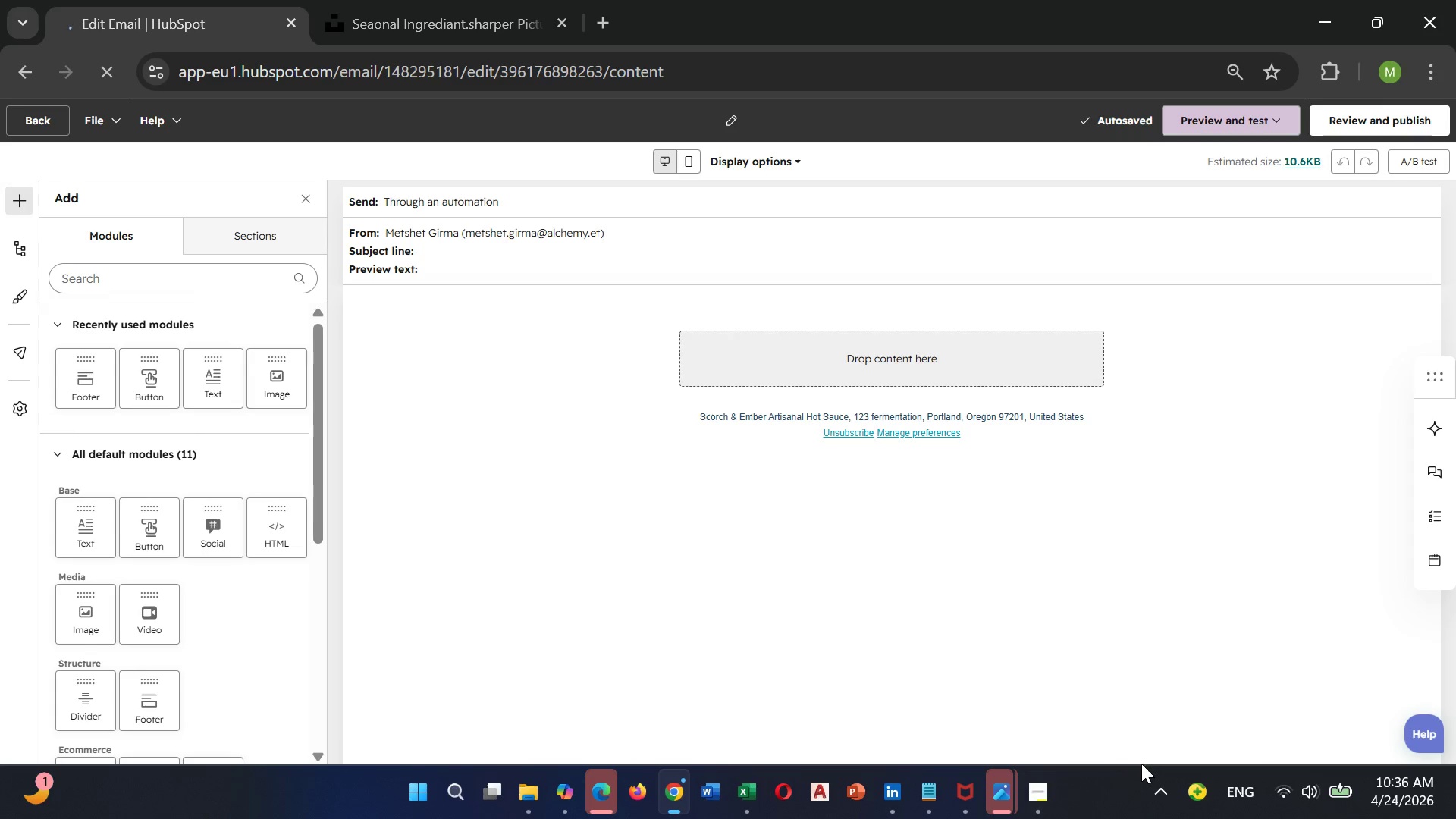 
wait(6.88)
 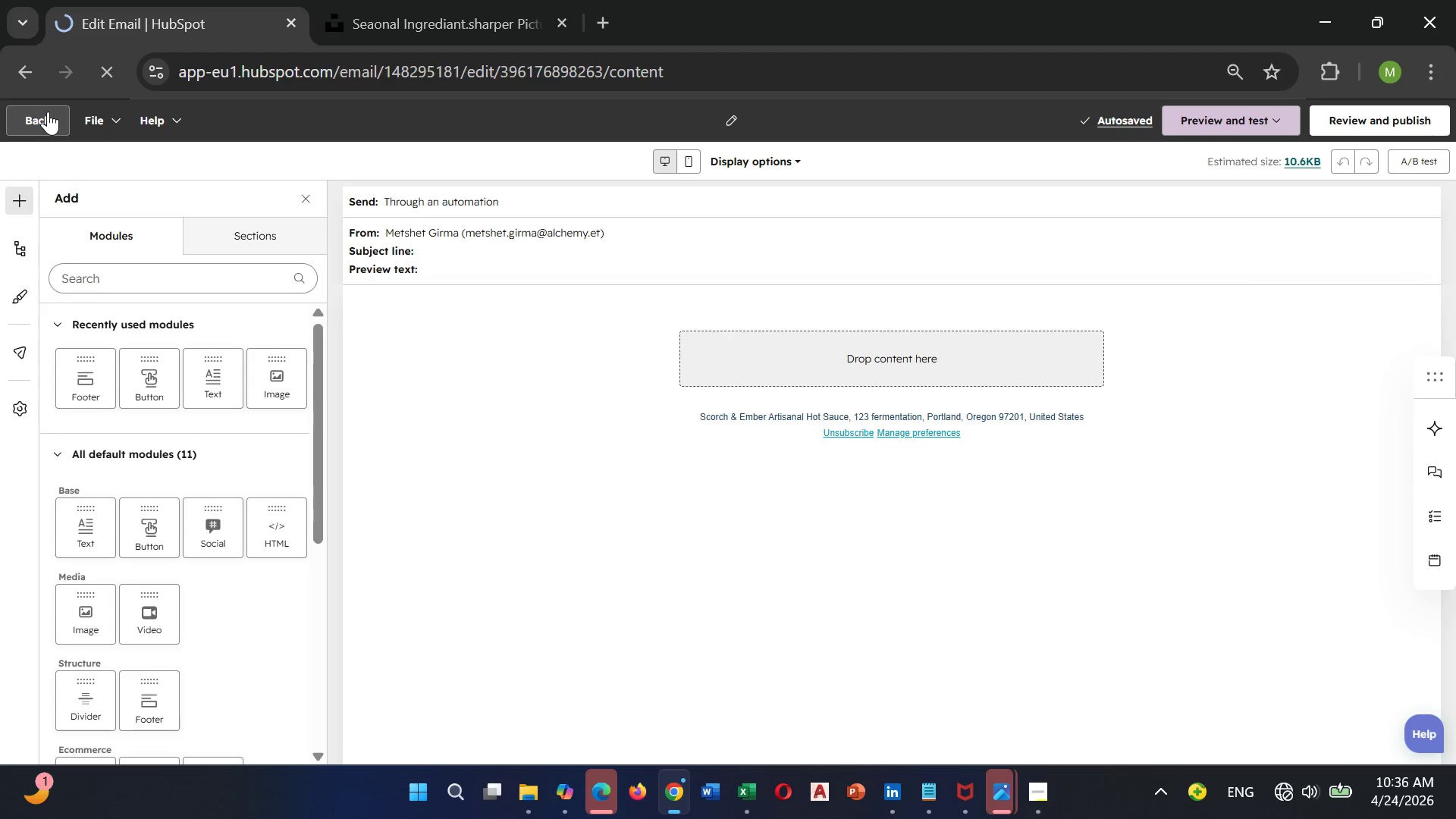 
left_click([1282, 788])
 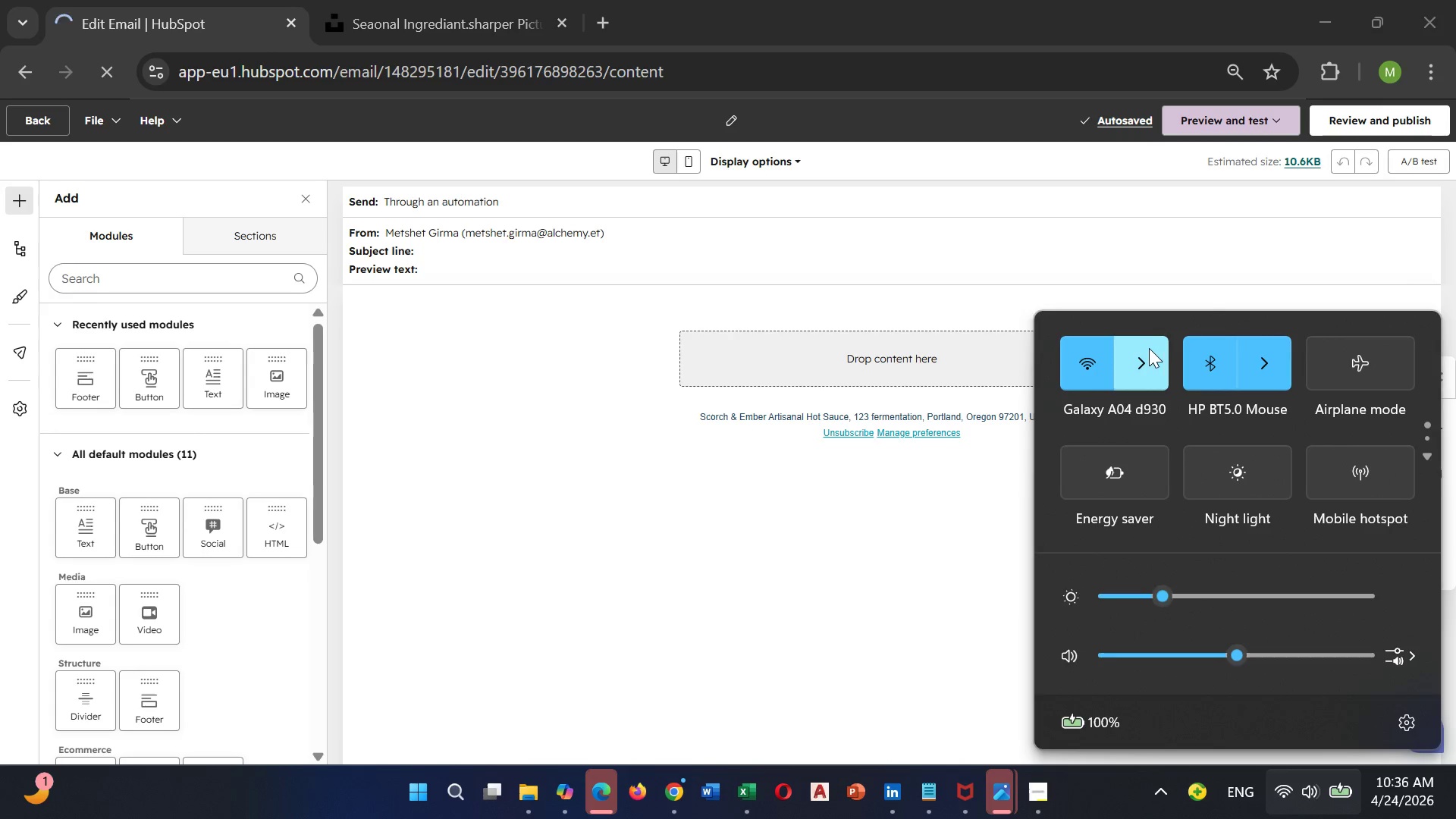 
left_click([1143, 350])